 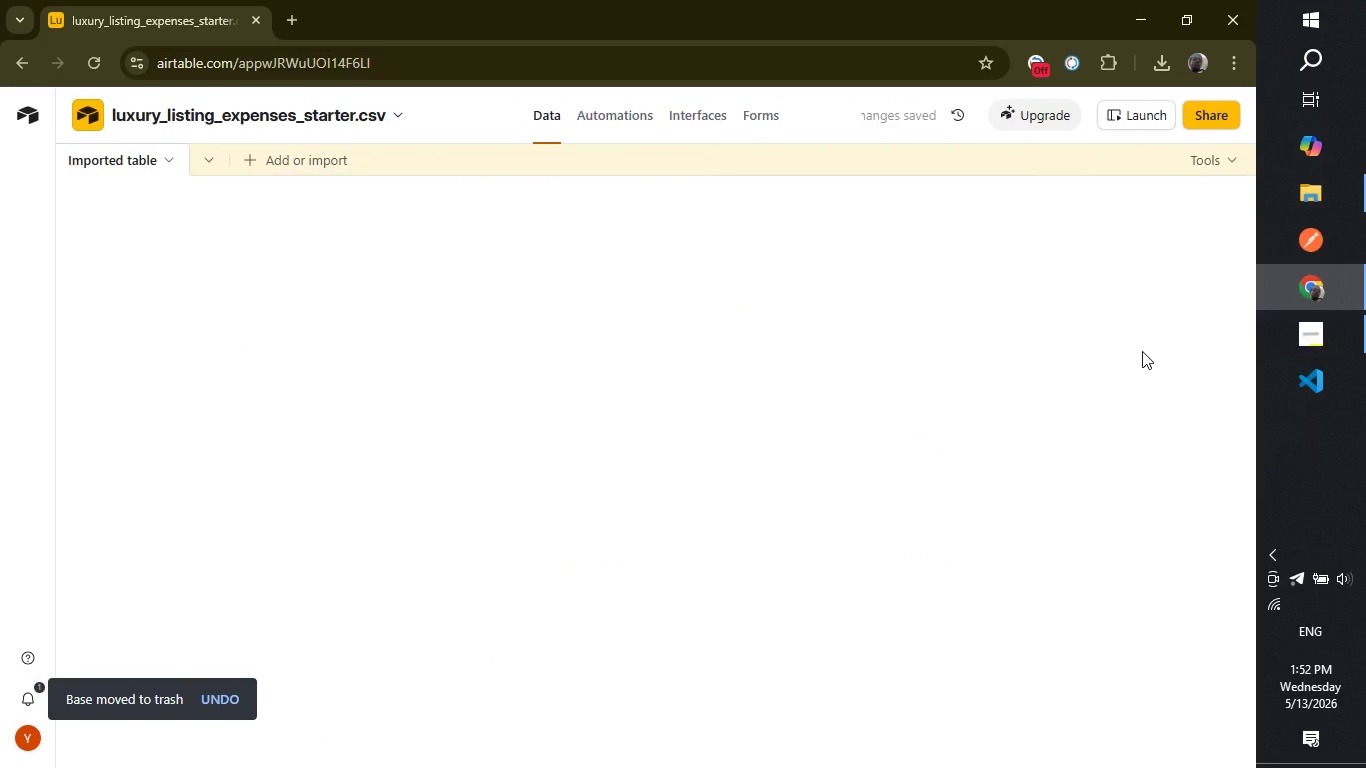 
left_click([1235, 691])
 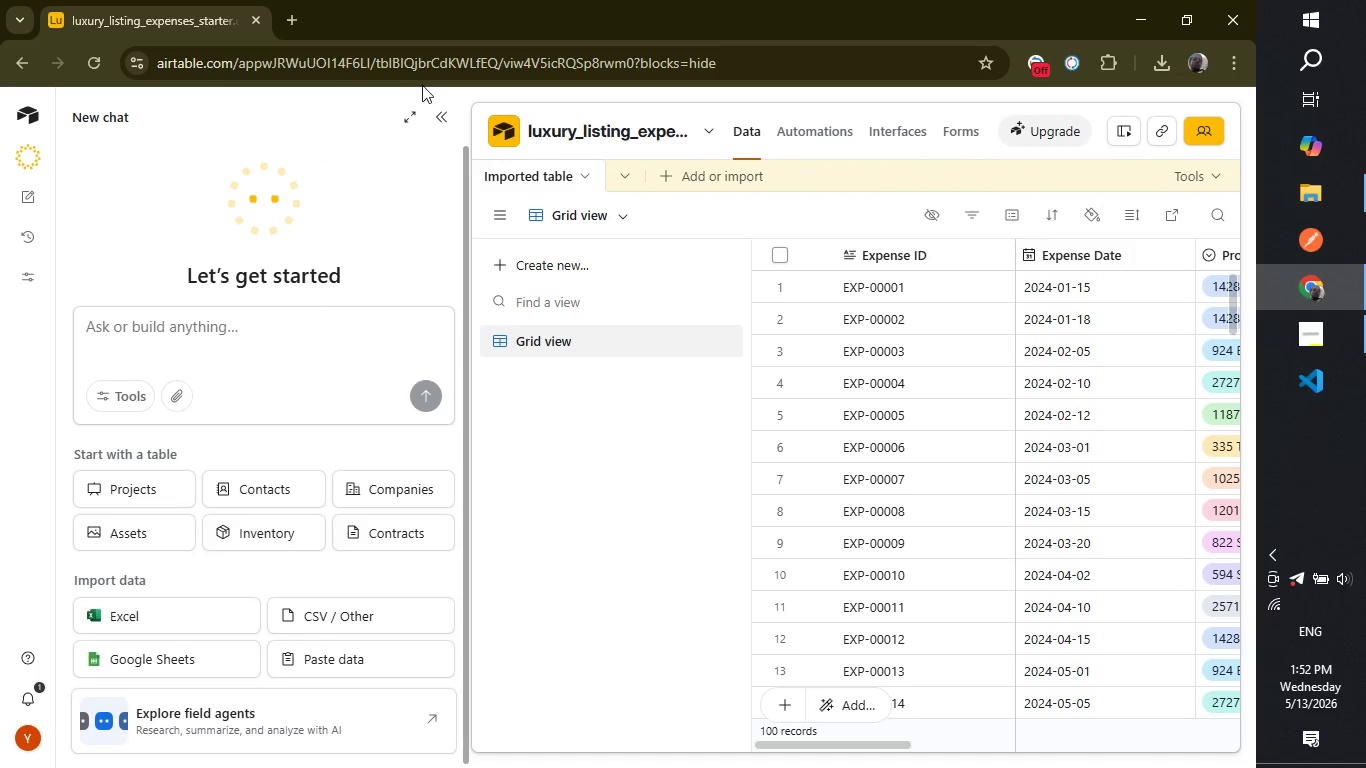 
left_click([440, 115])
 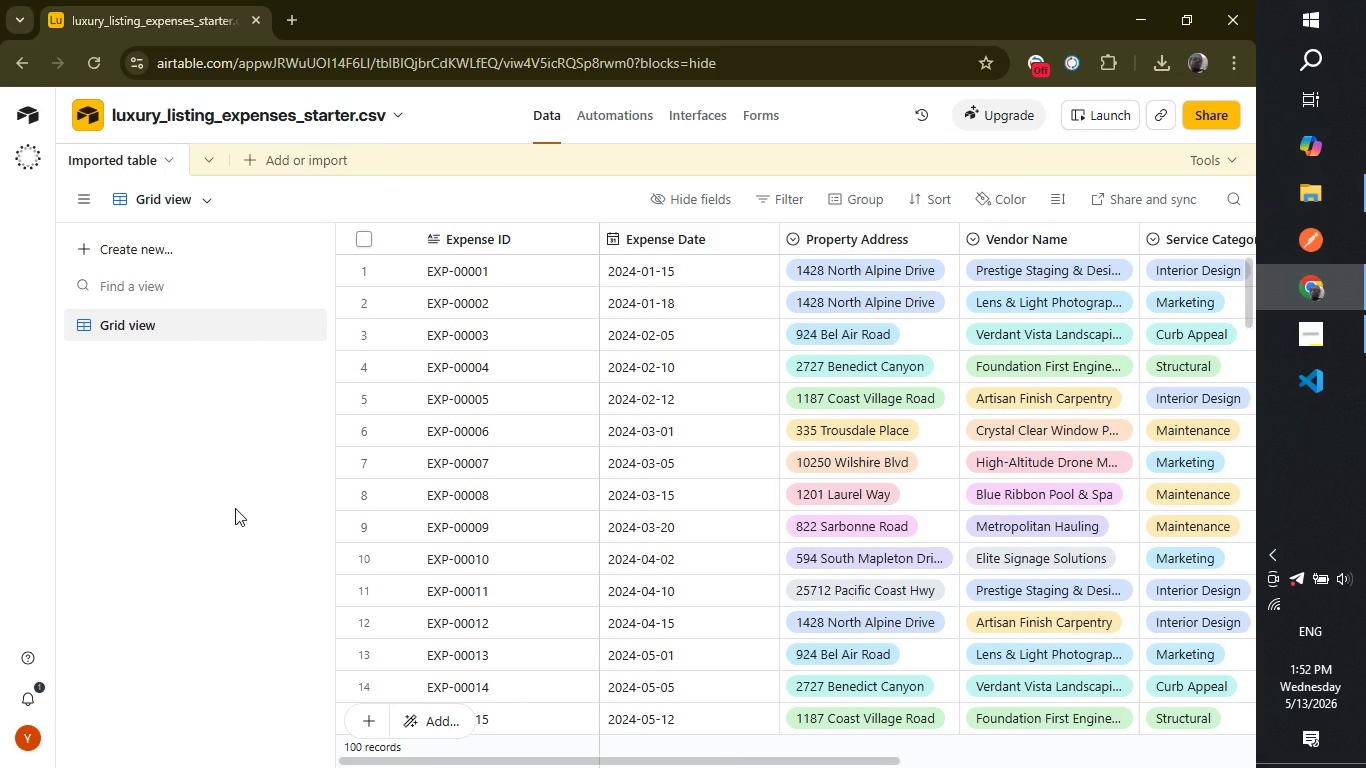 
wait(13.59)
 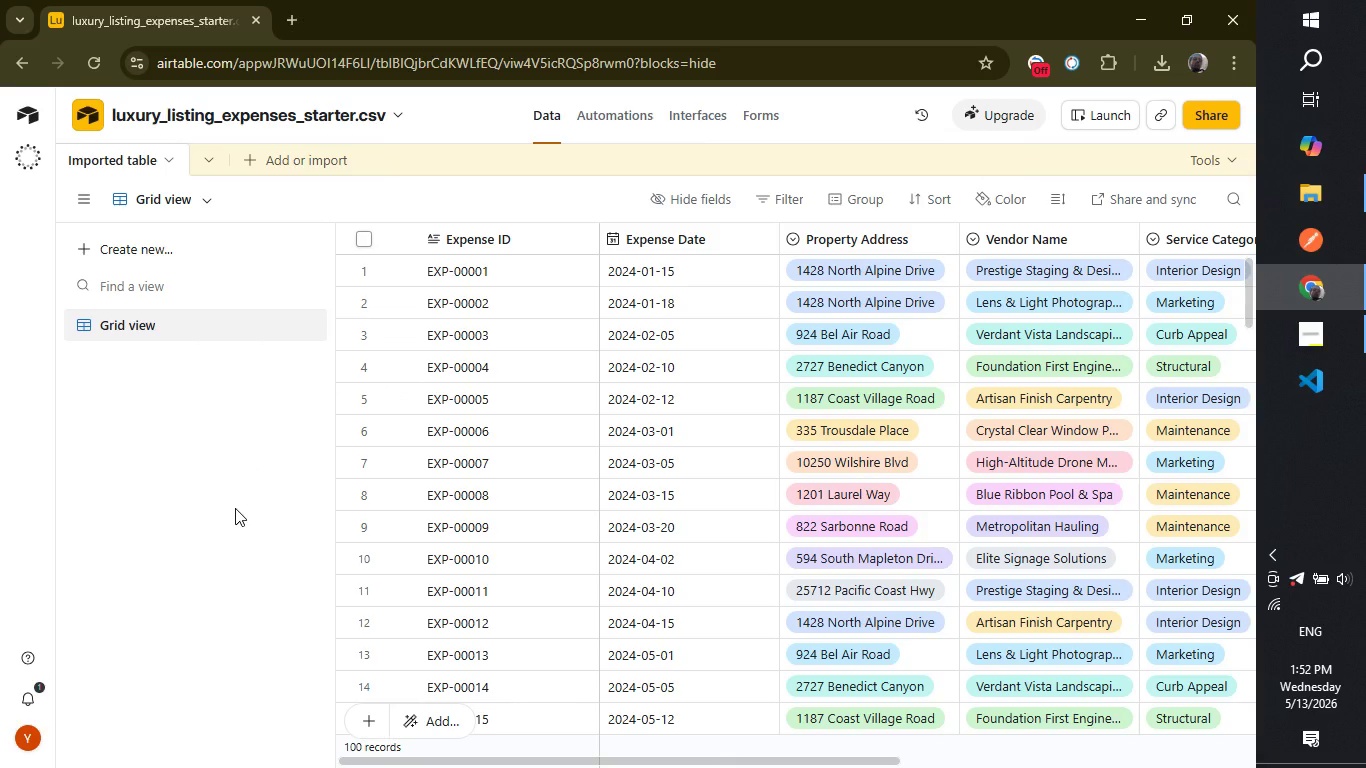 
left_click([221, 495])
 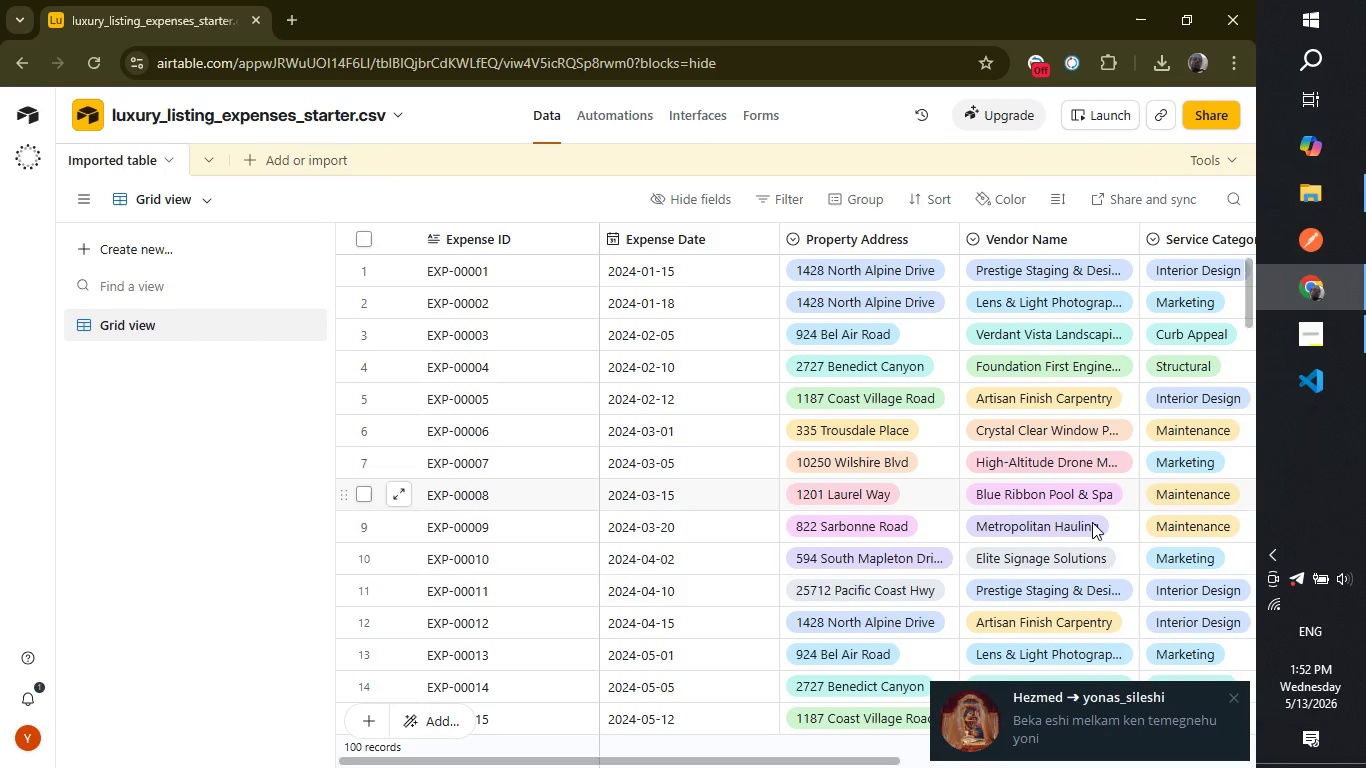 
left_click([1226, 696])
 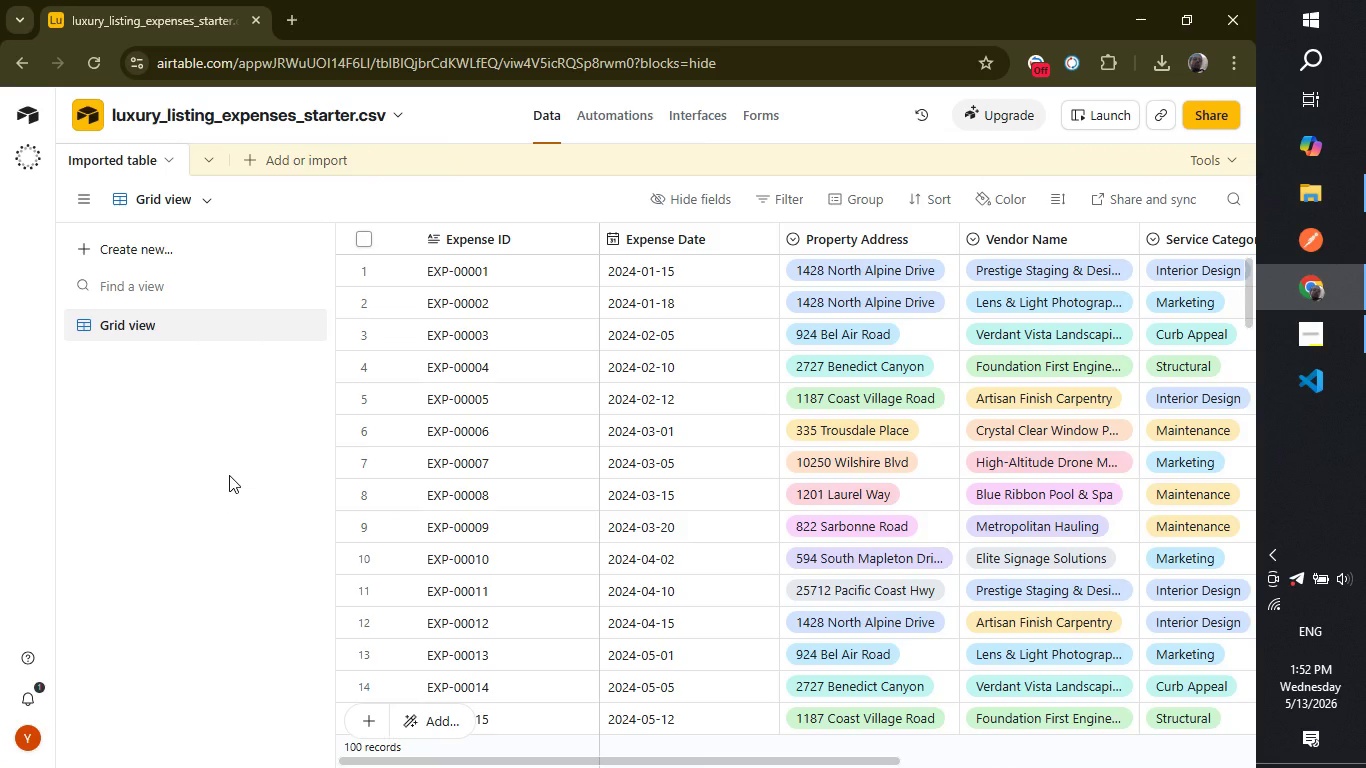 
left_click([229, 475])
 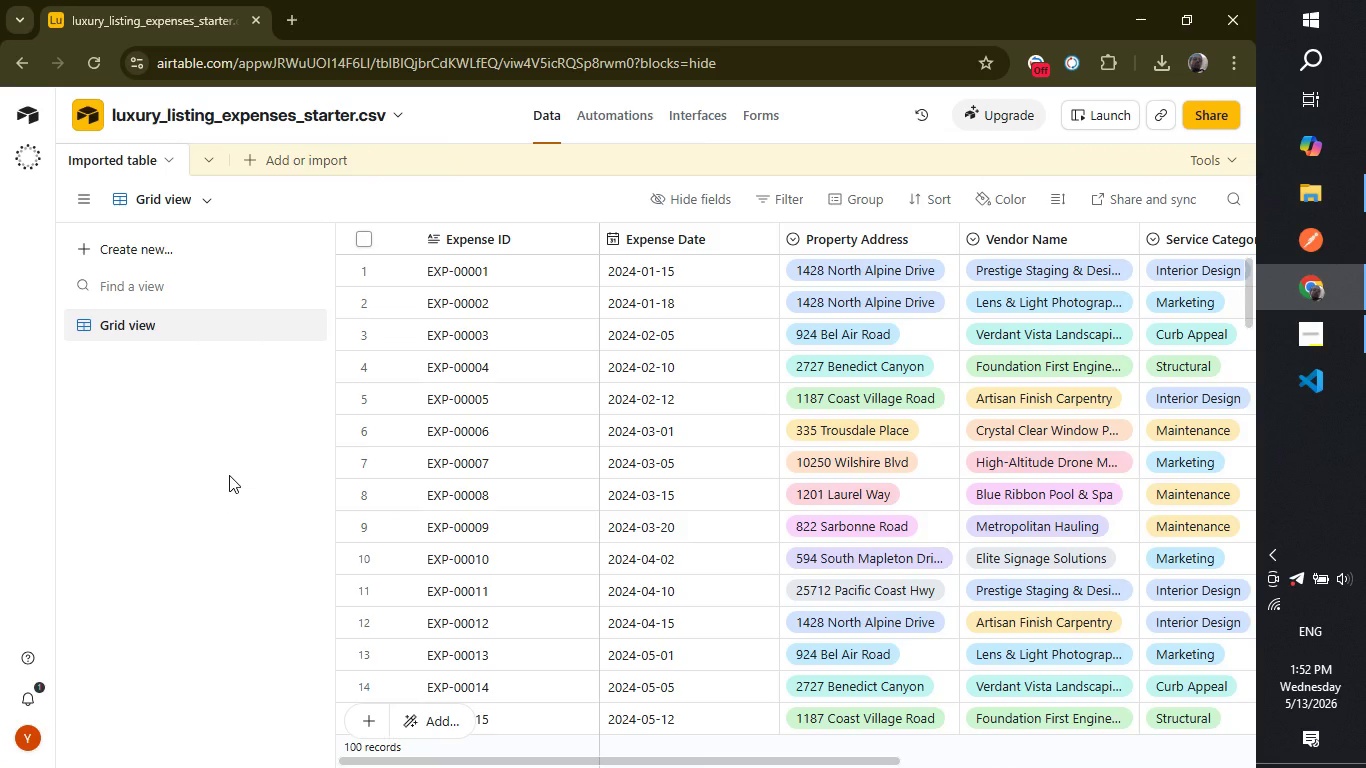 
wait(10.92)
 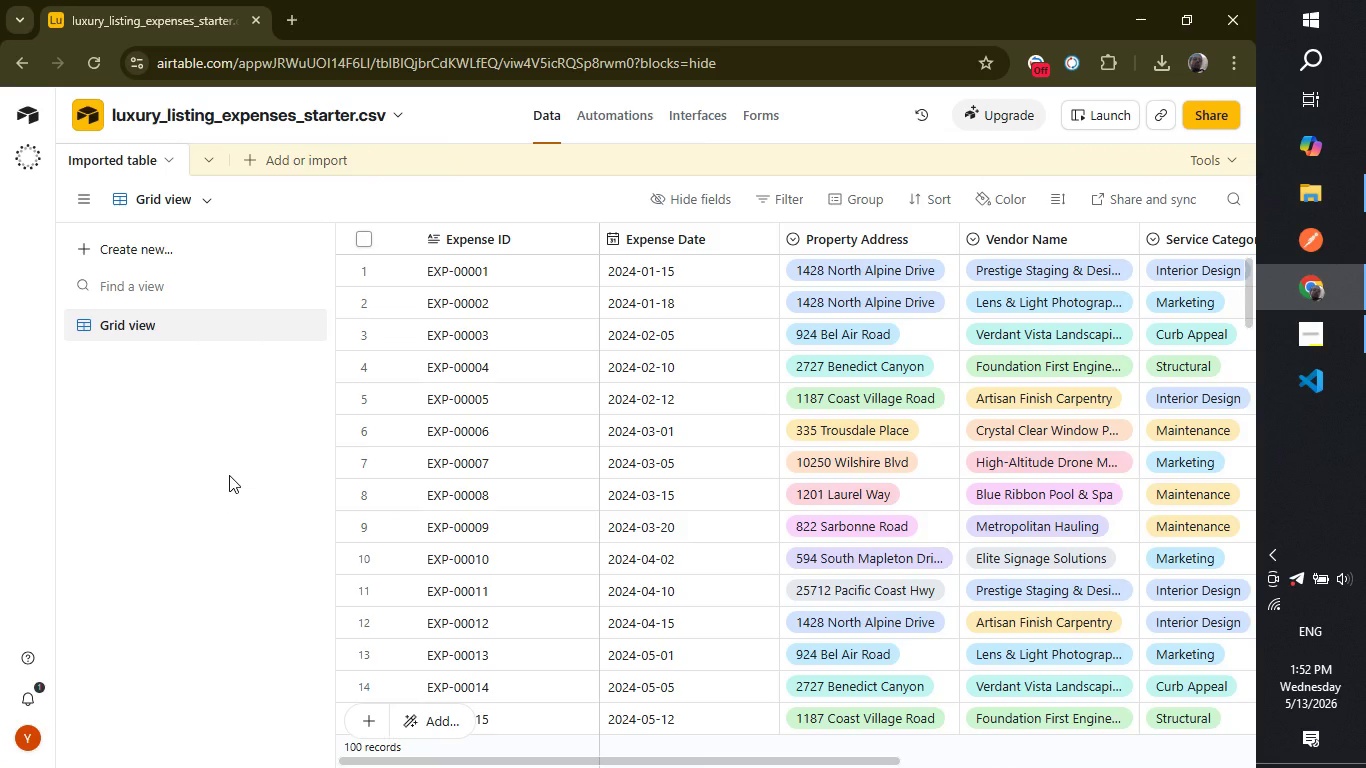 
left_click([396, 760])
 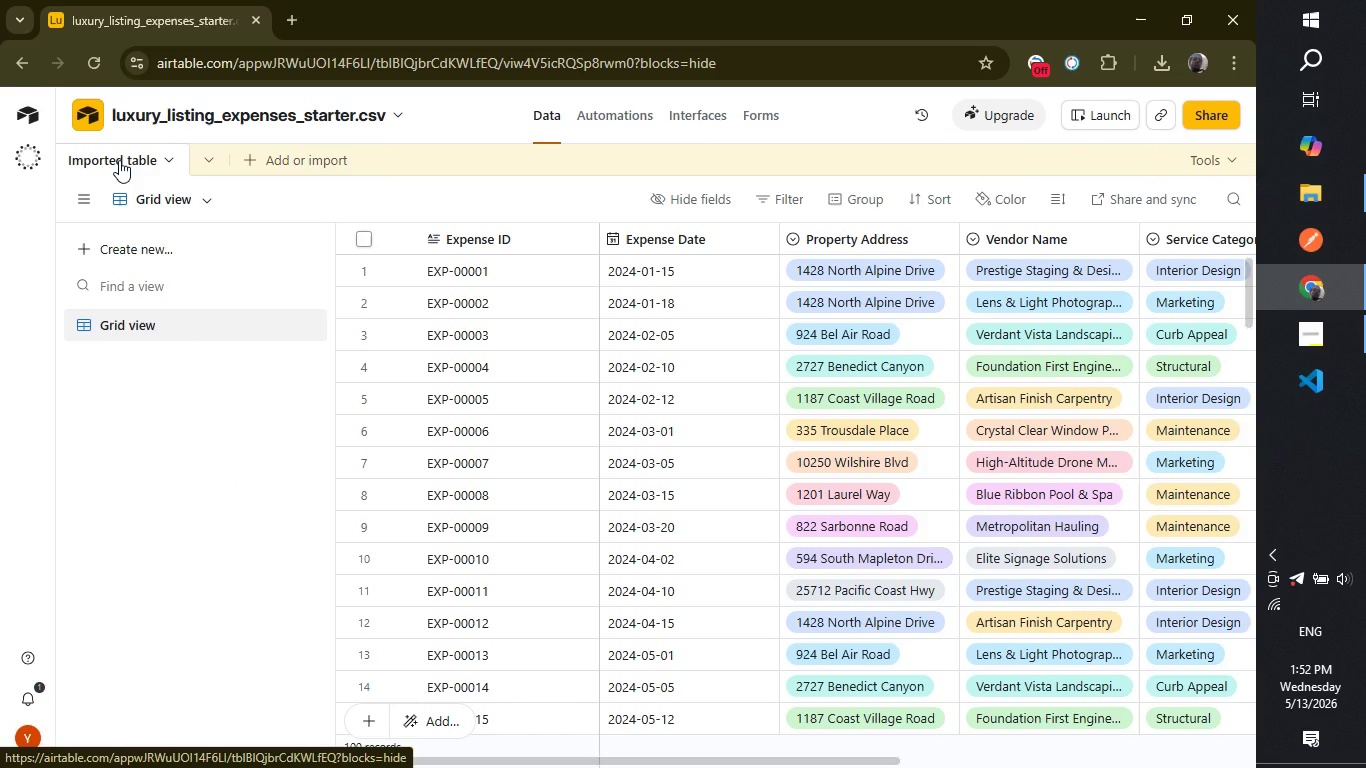 
double_click([119, 160])
 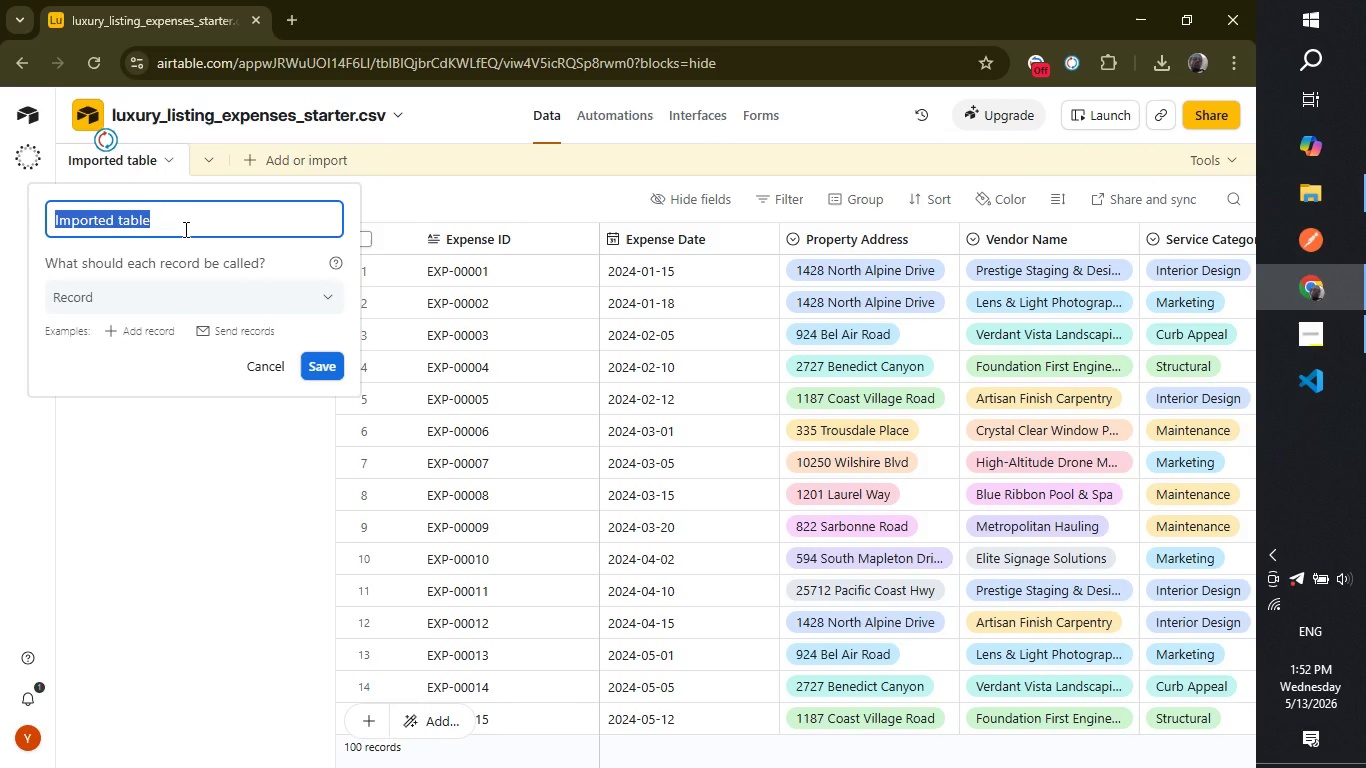 
type(Expenses)
 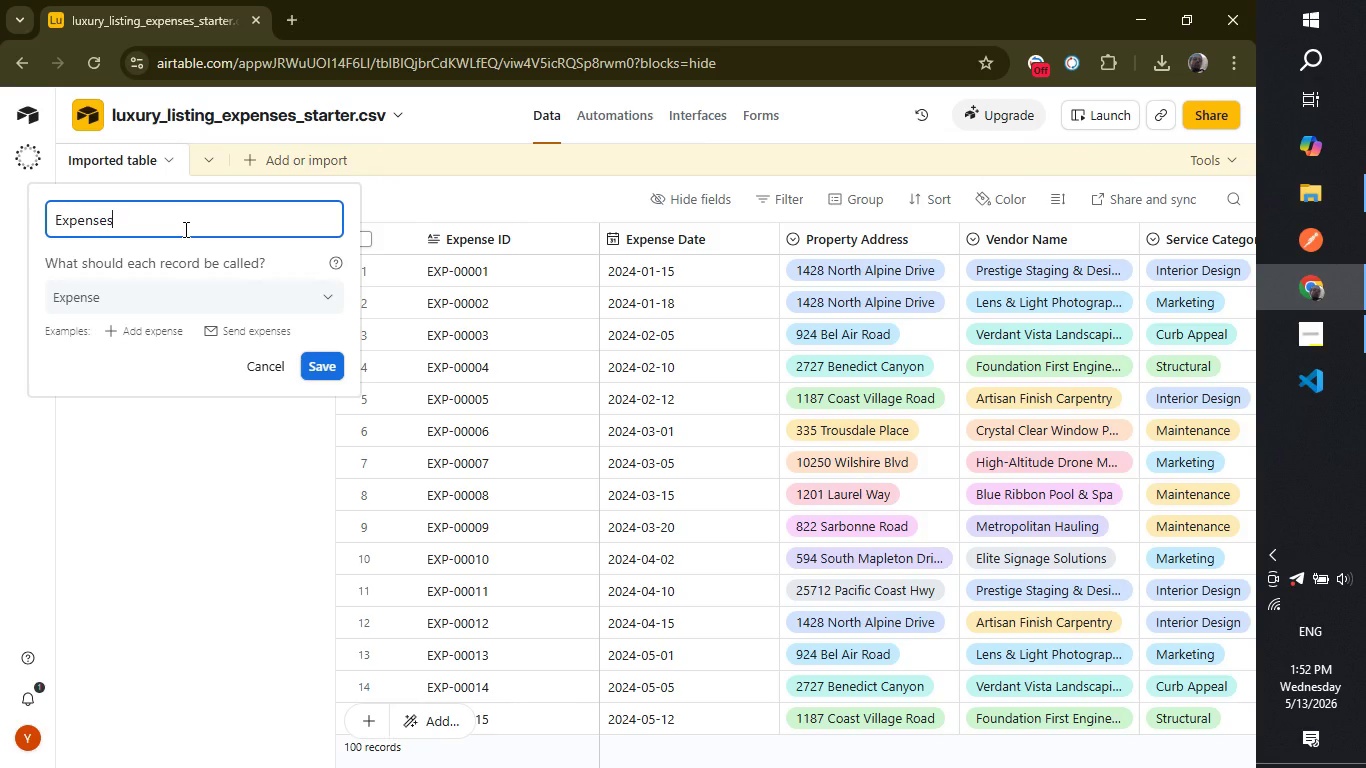 
key(Enter)
 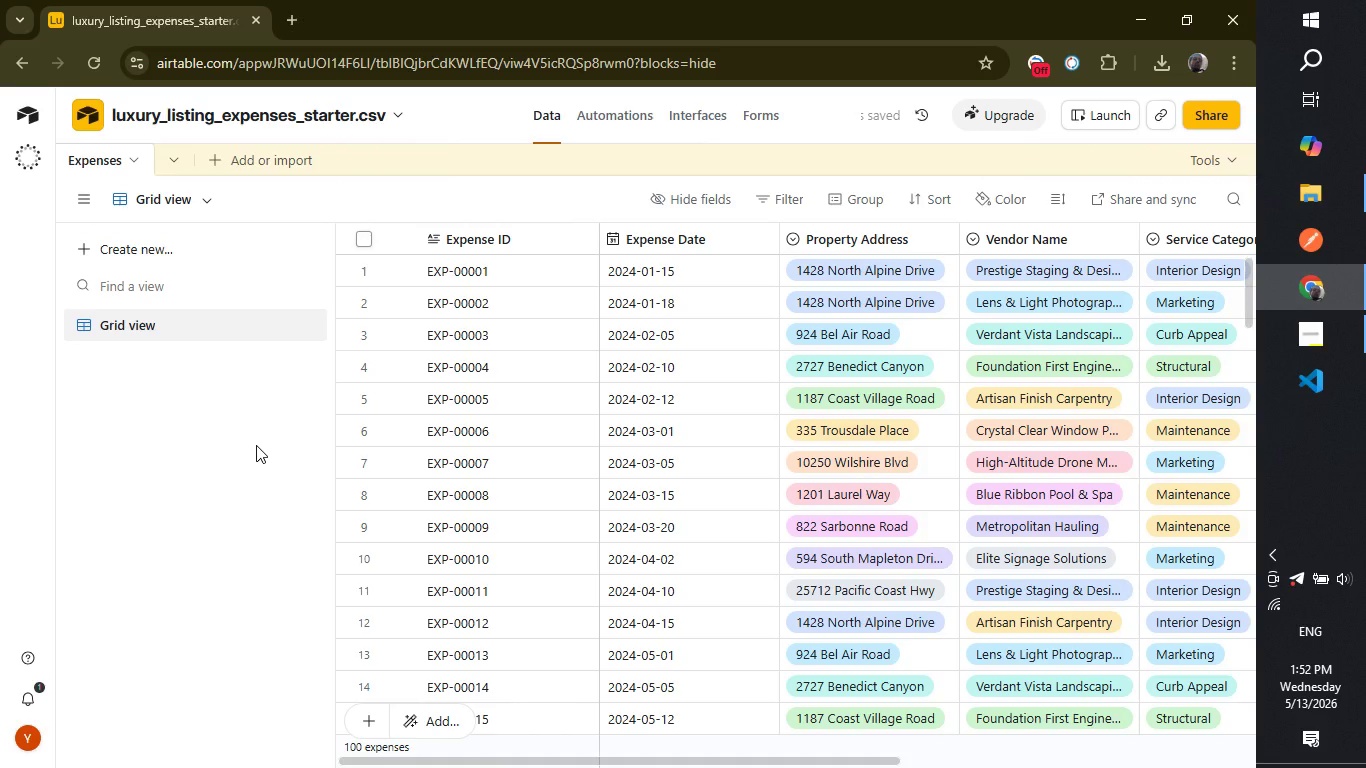 
left_click([257, 445])
 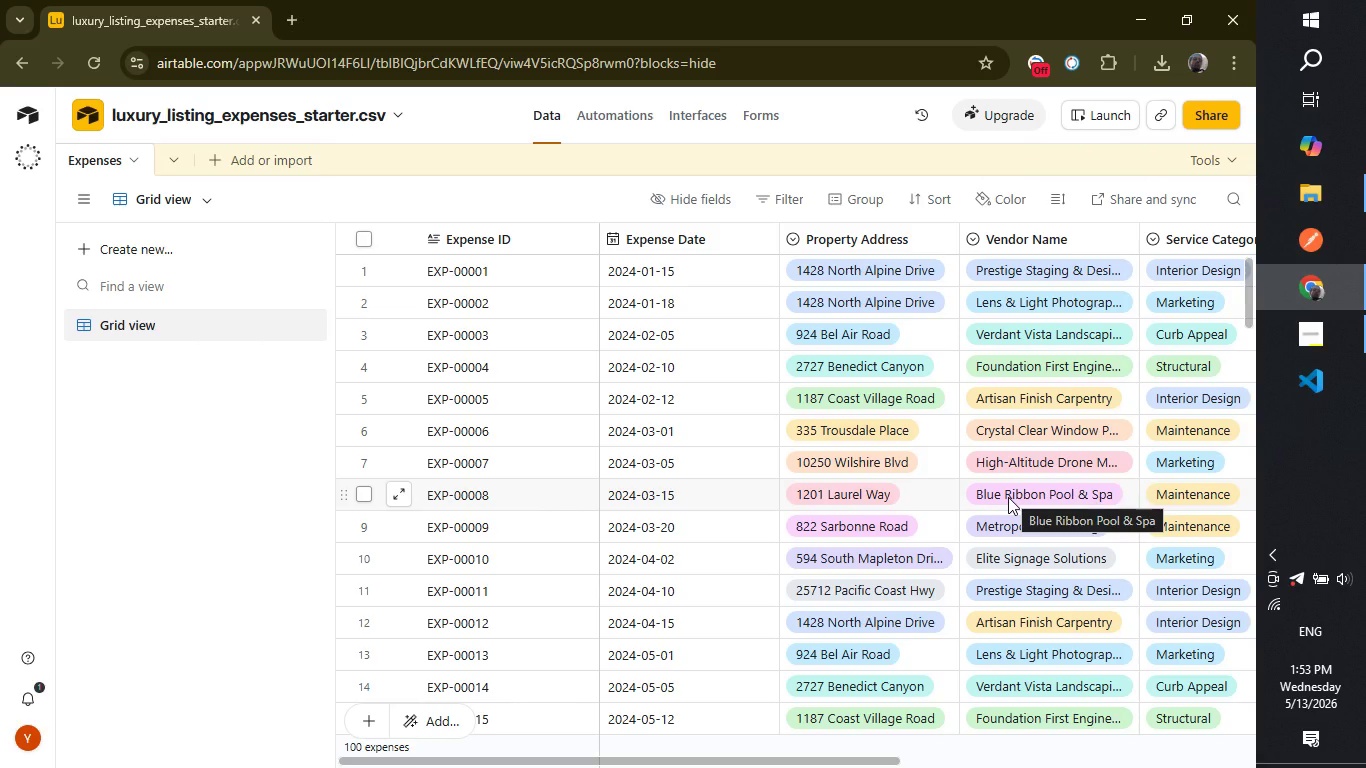 
wait(69.0)
 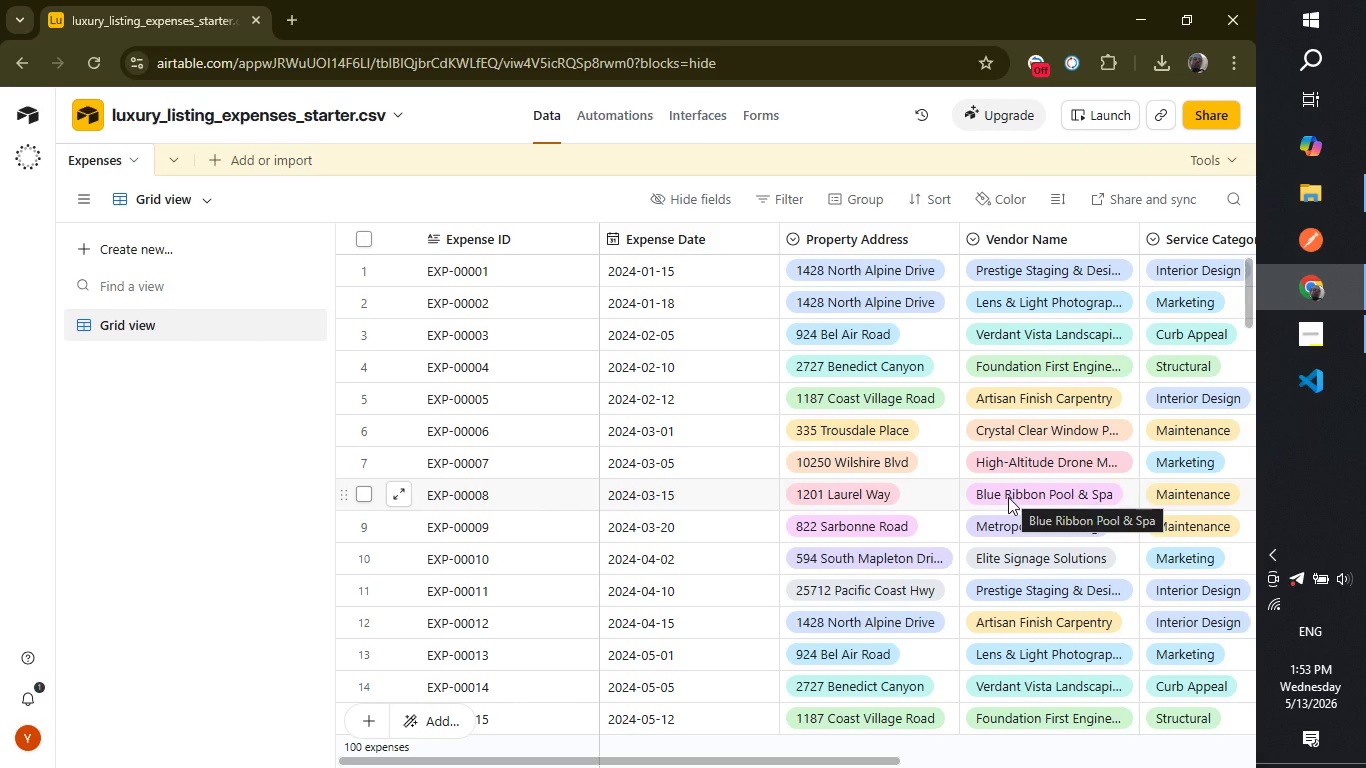 
left_click_drag(start_coordinate=[751, 760], to_coordinate=[1078, 767])
 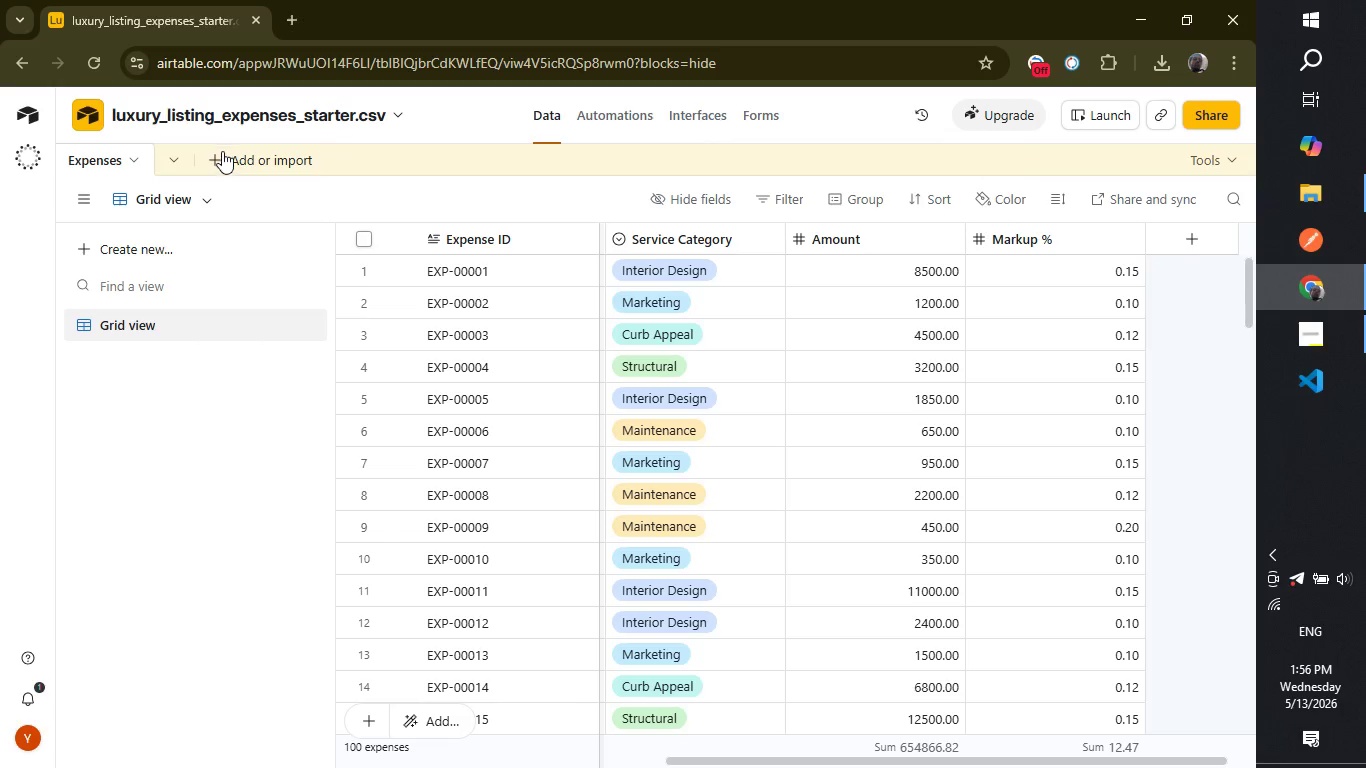 
wait(115.55)
 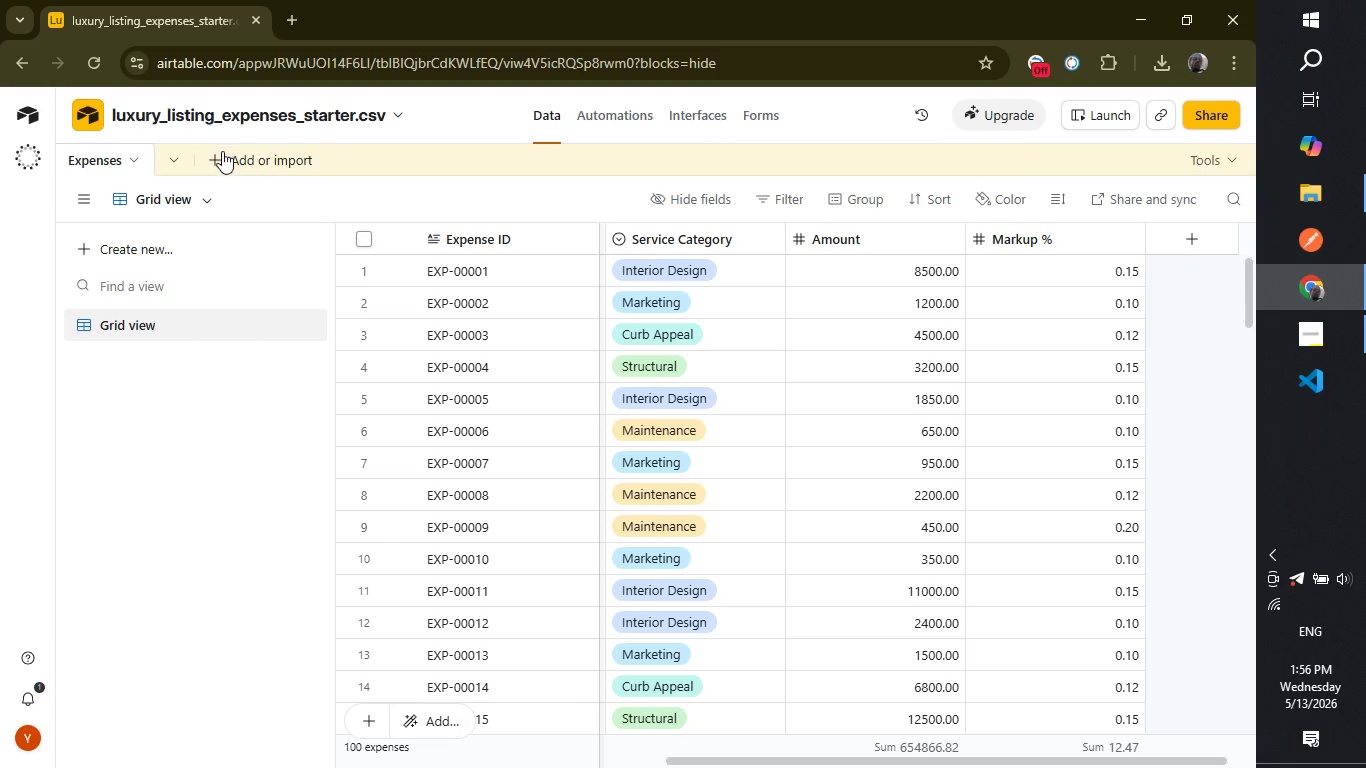 
left_click([217, 155])
 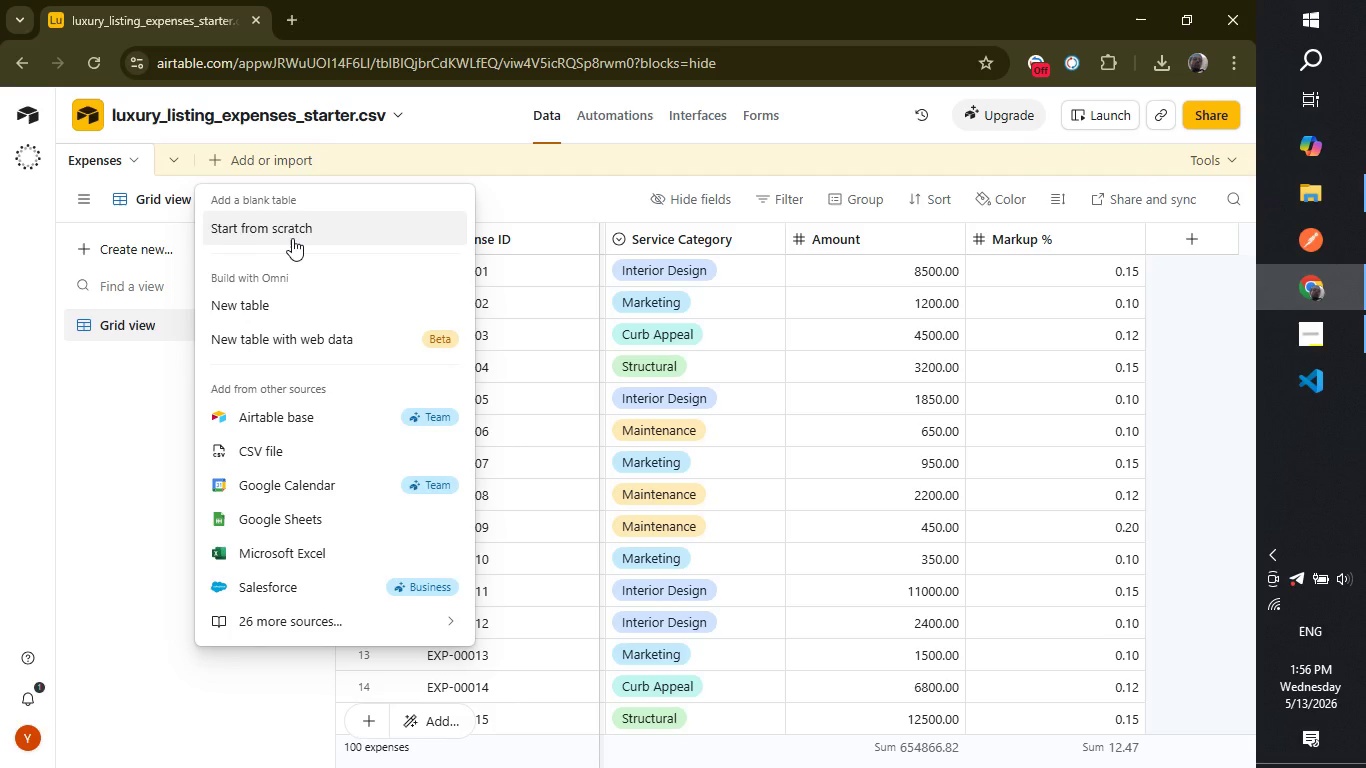 
left_click([292, 238])
 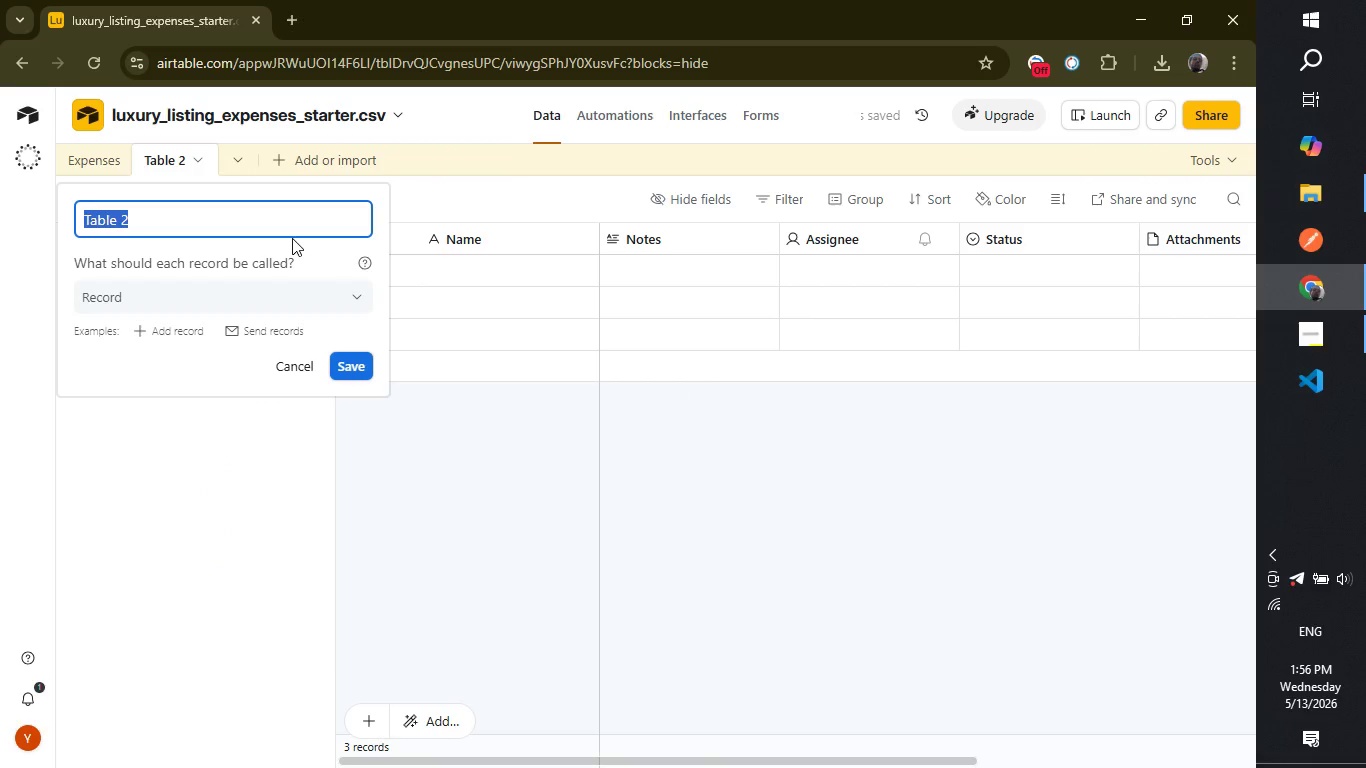 
key(Backspace)
 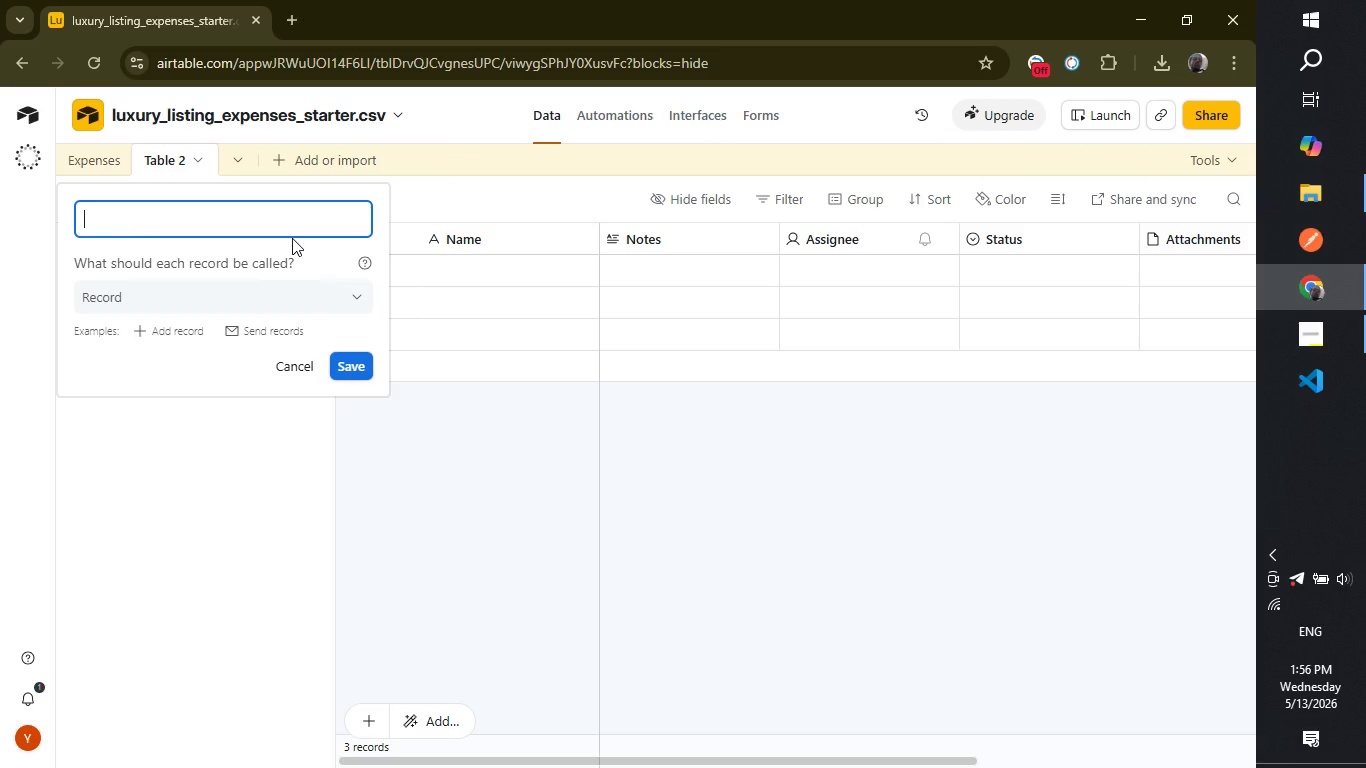 
wait(23.34)
 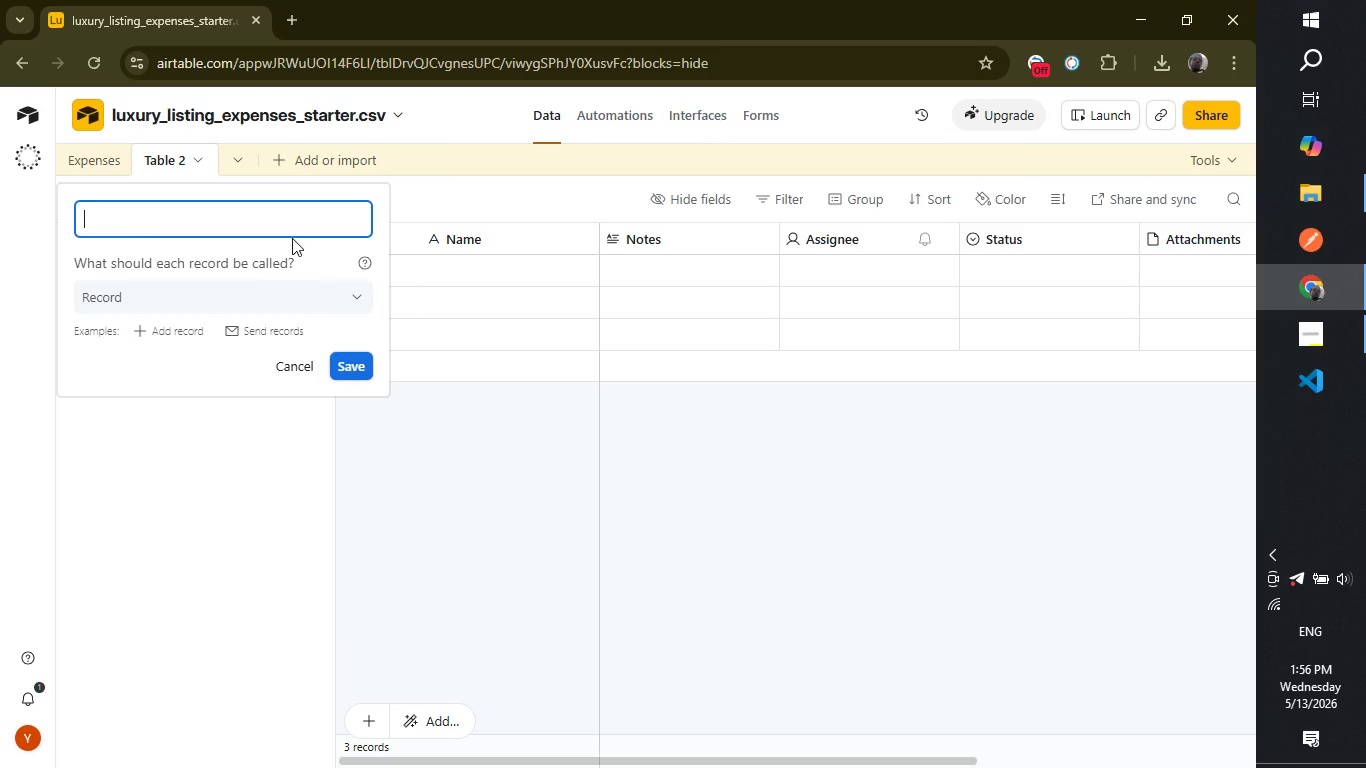 
type(Properties)
 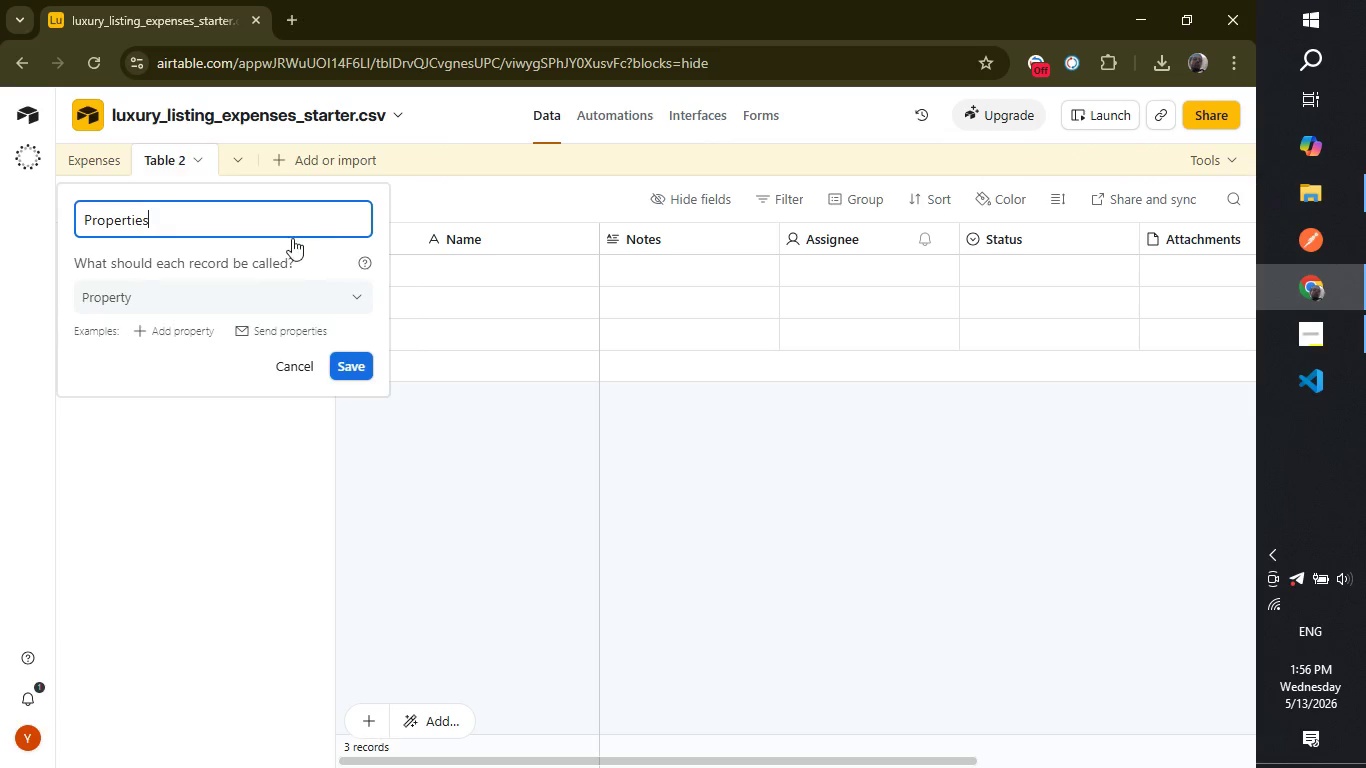 
key(Enter)
 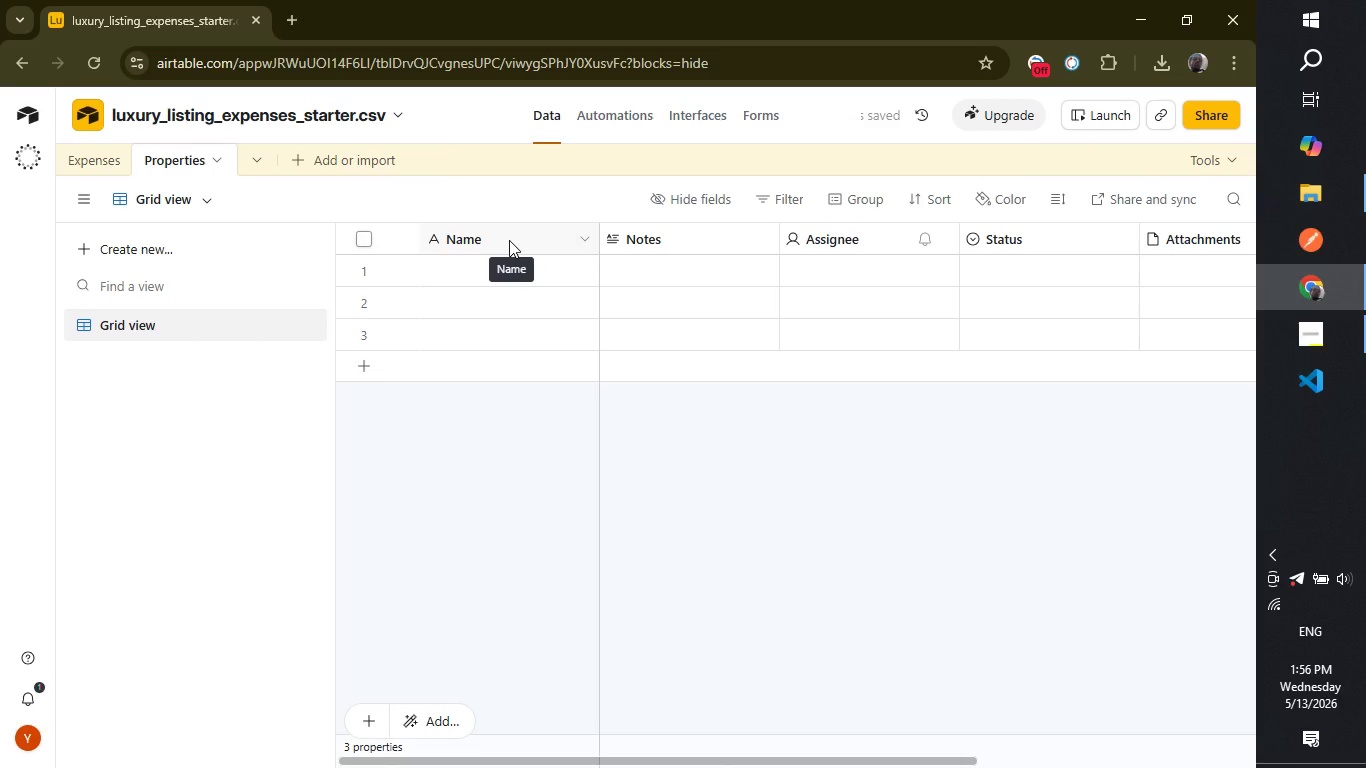 
wait(9.3)
 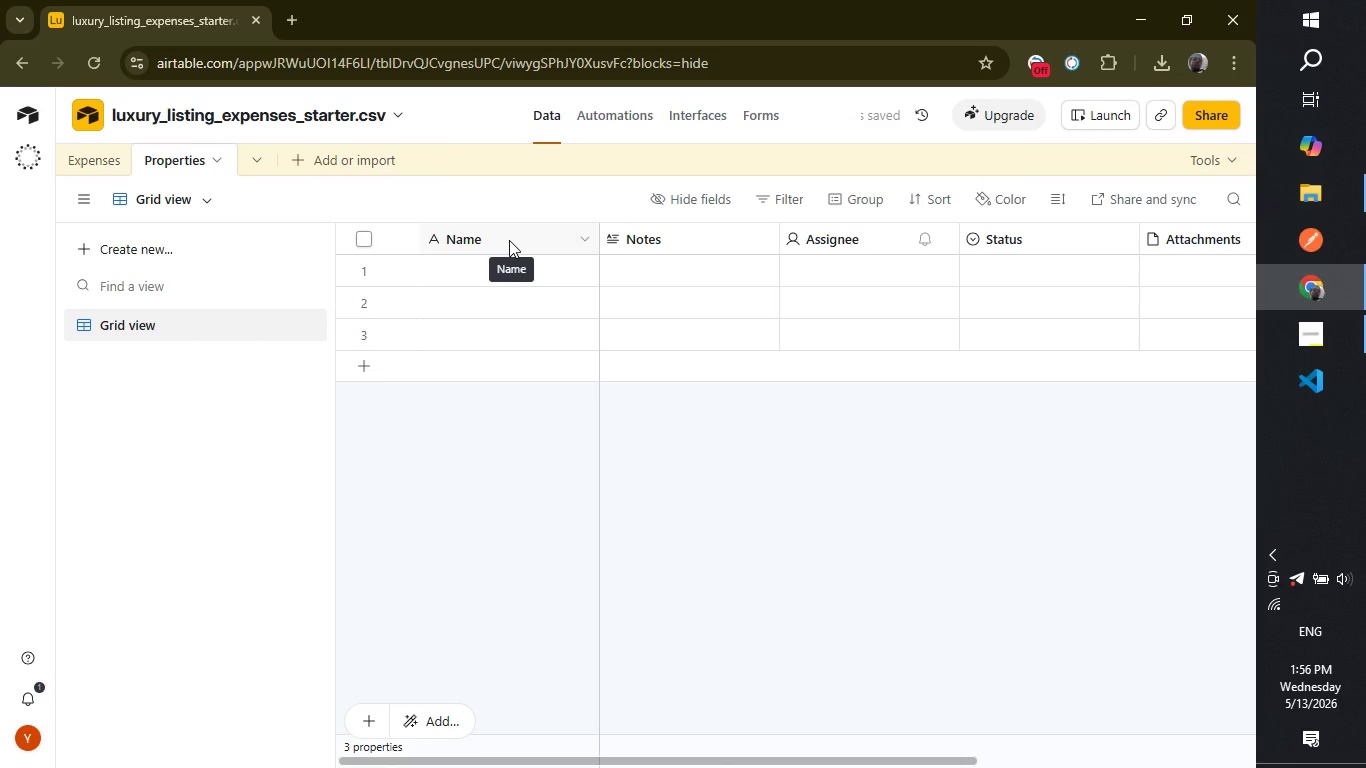 
left_click([509, 240])
 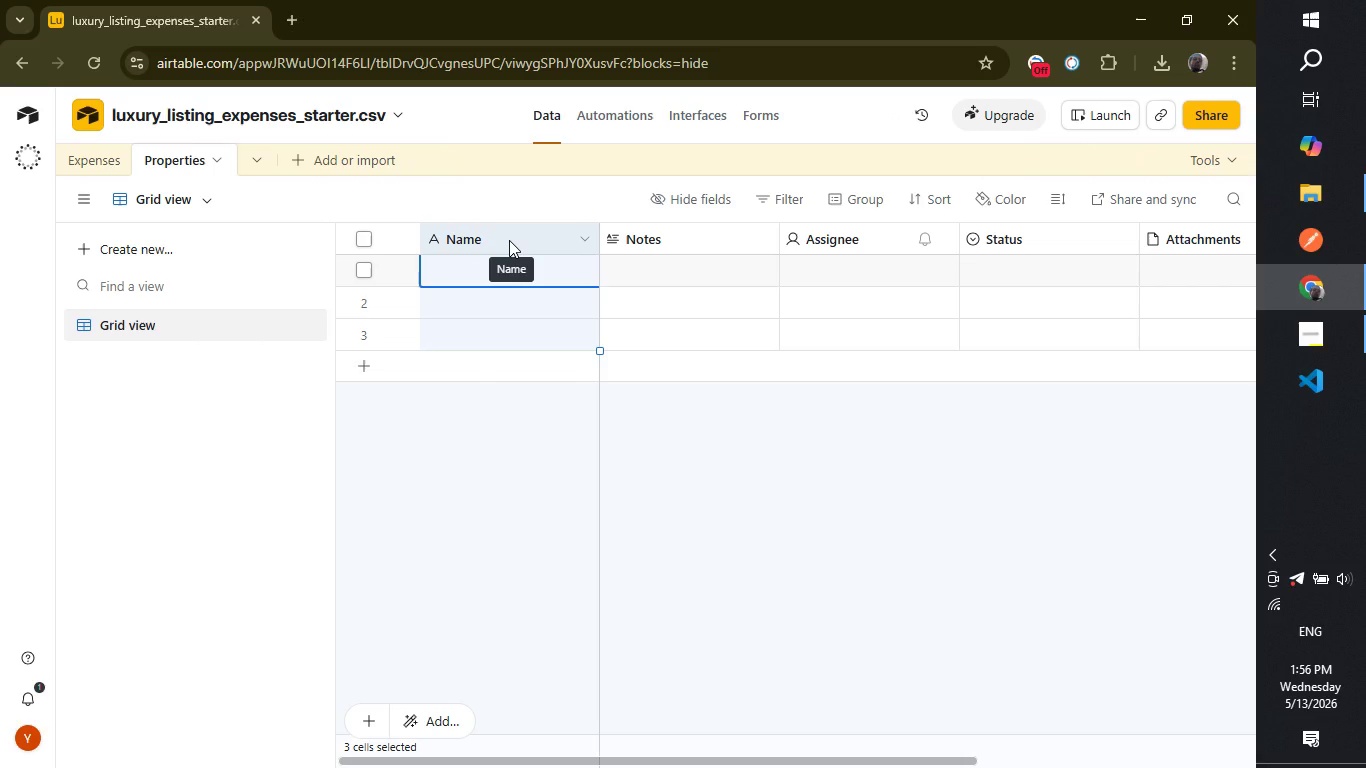 
double_click([509, 240])
 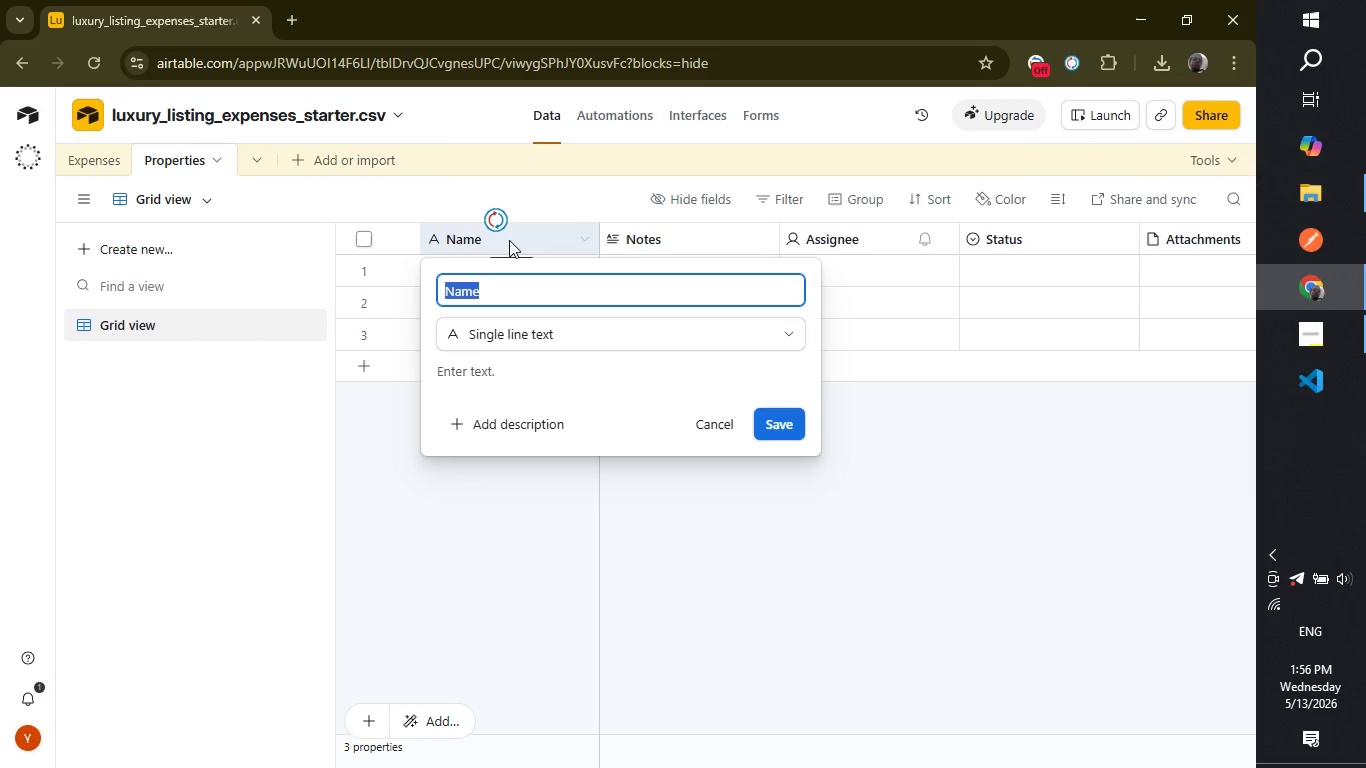 
type(Property)
 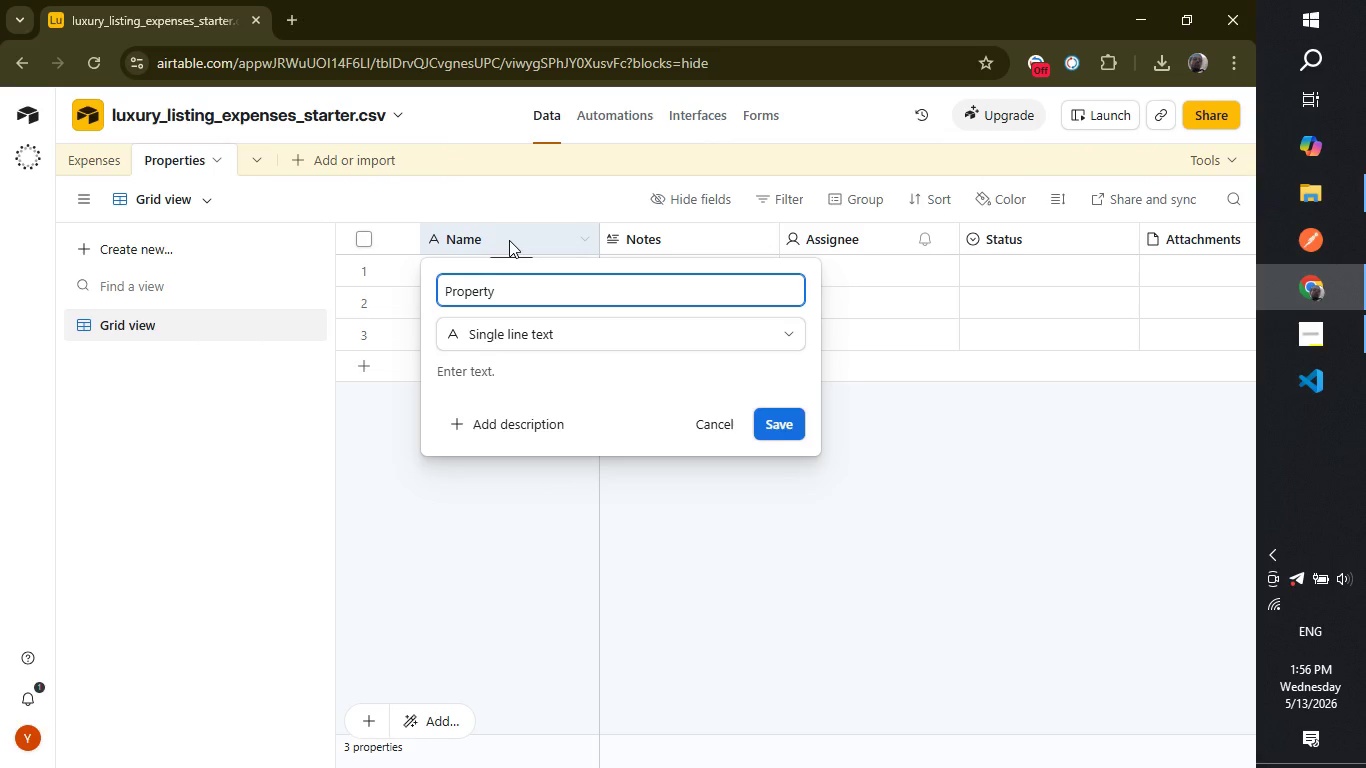 
type( Address)
 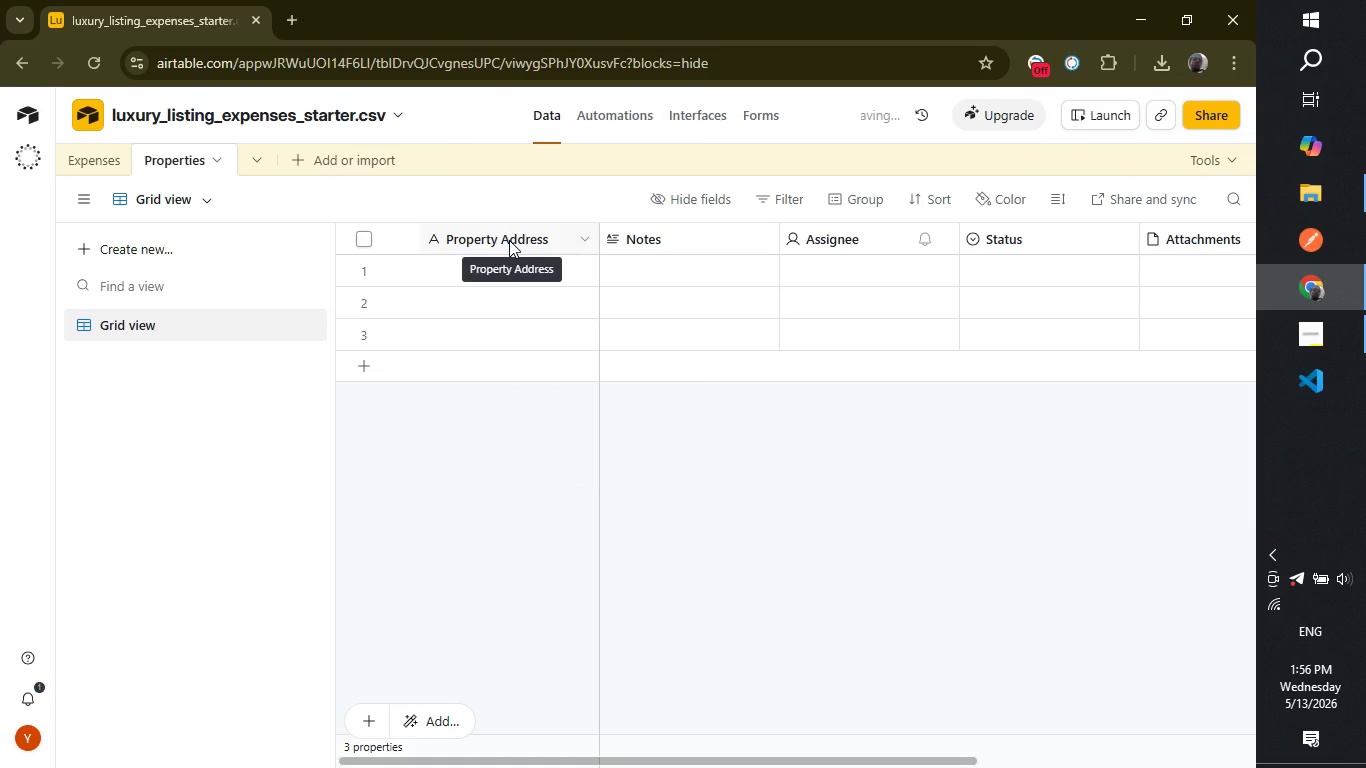 
 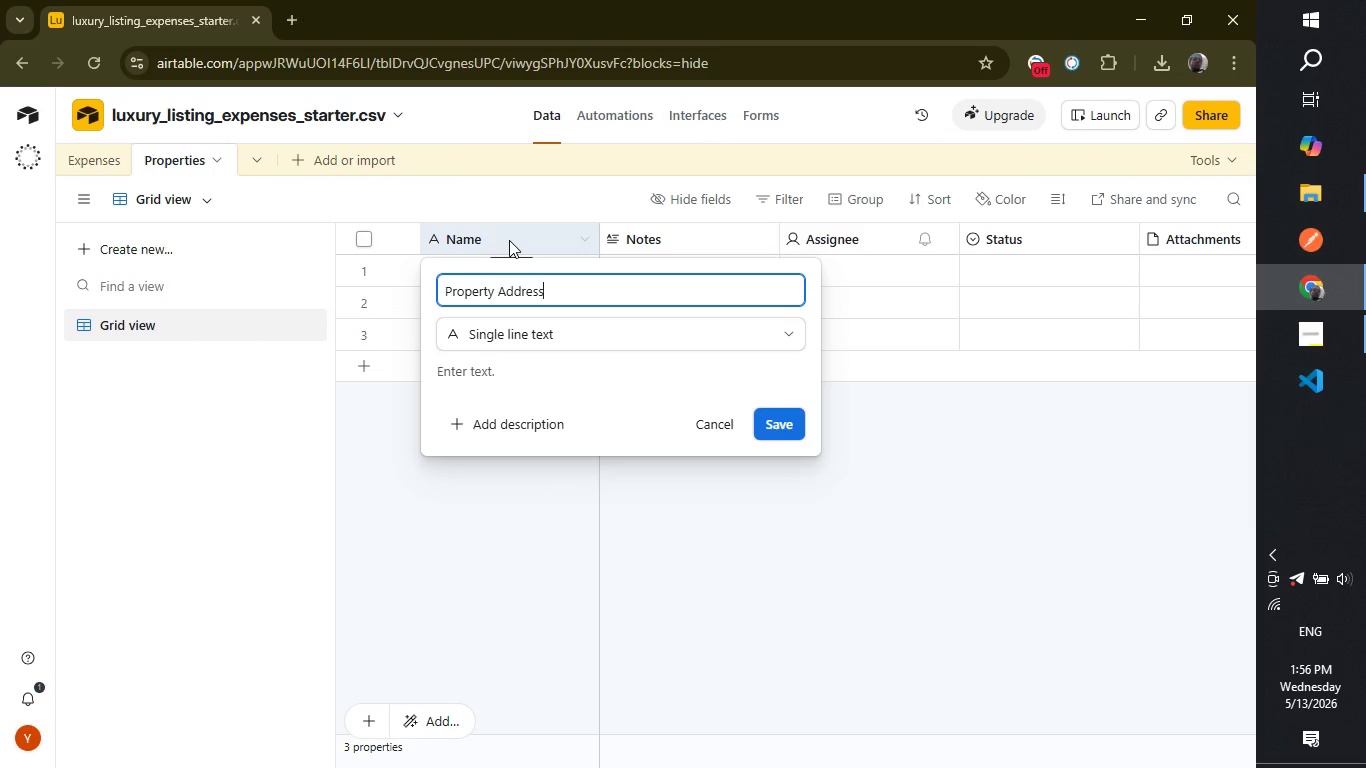 
key(Enter)
 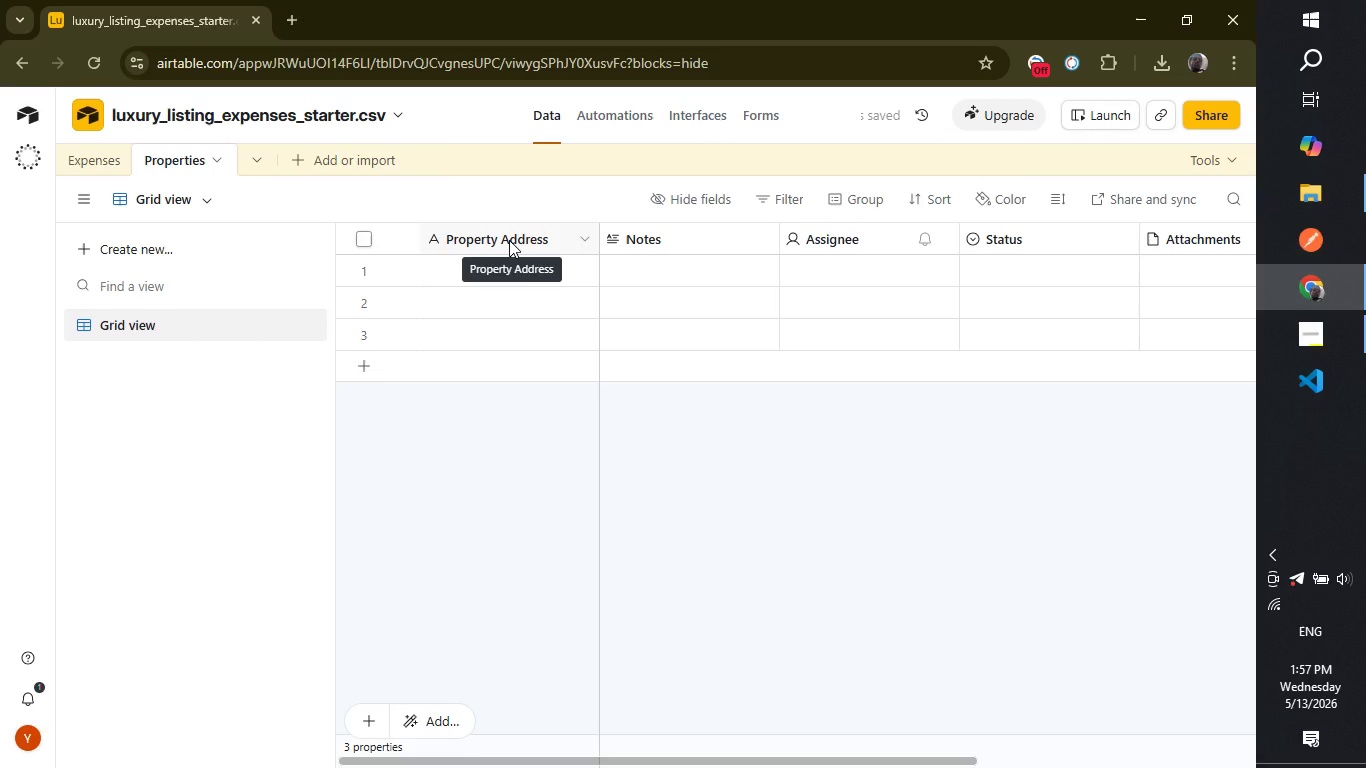 
wait(6.67)
 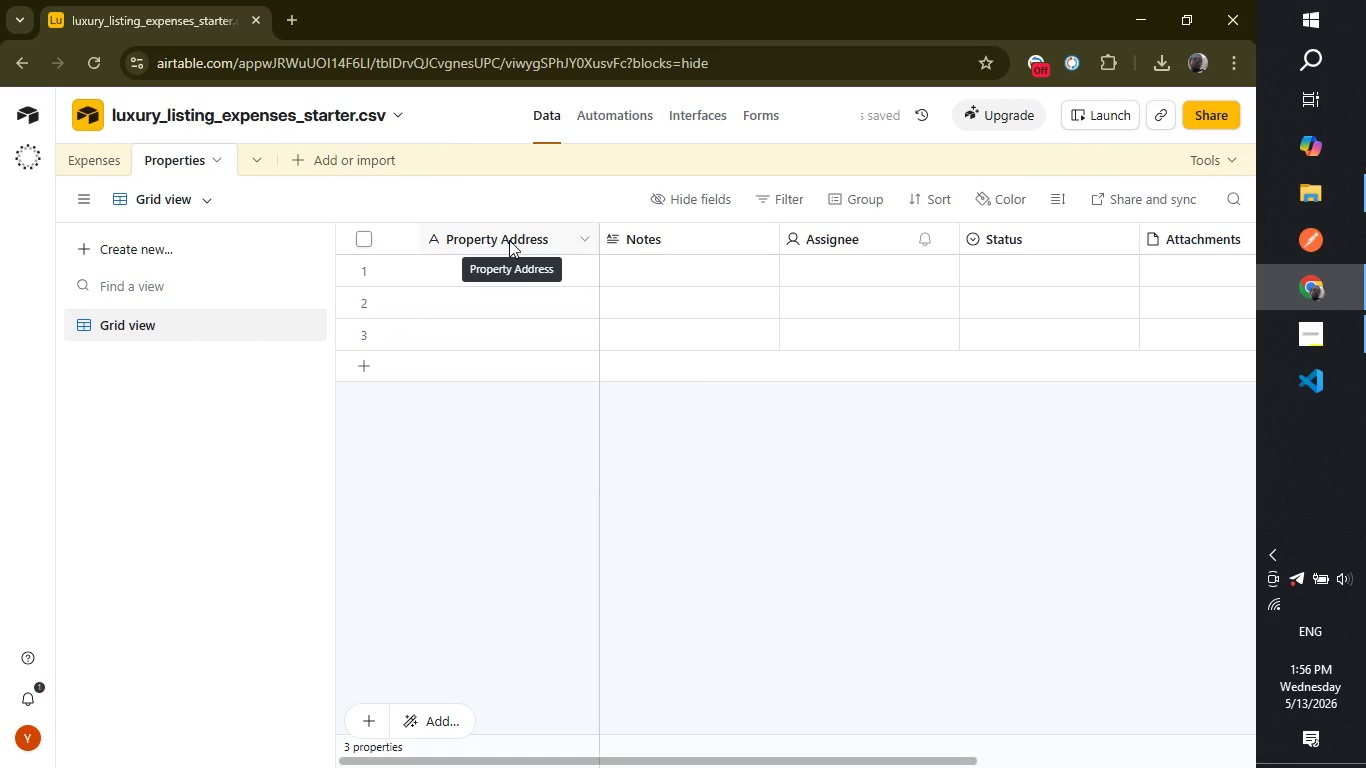 
double_click([695, 242])
 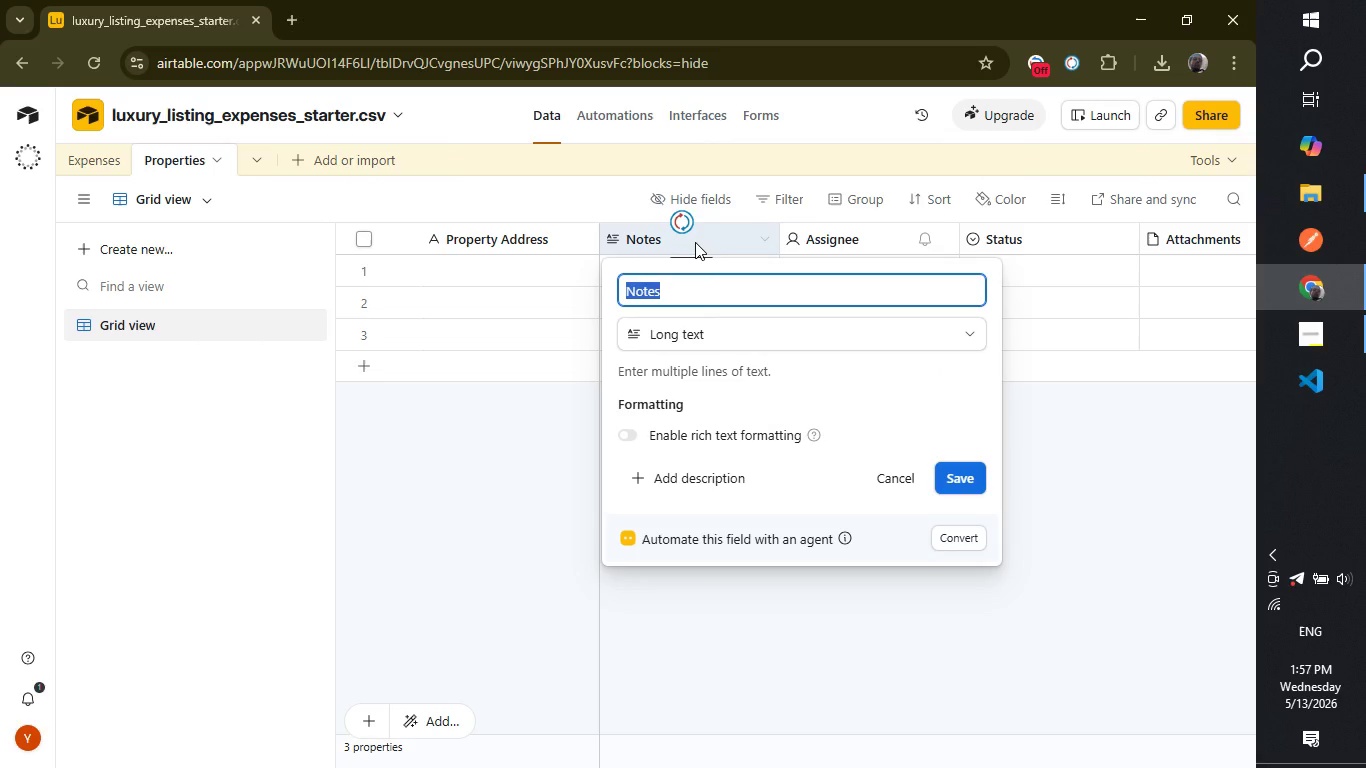 
type(Property ID)
 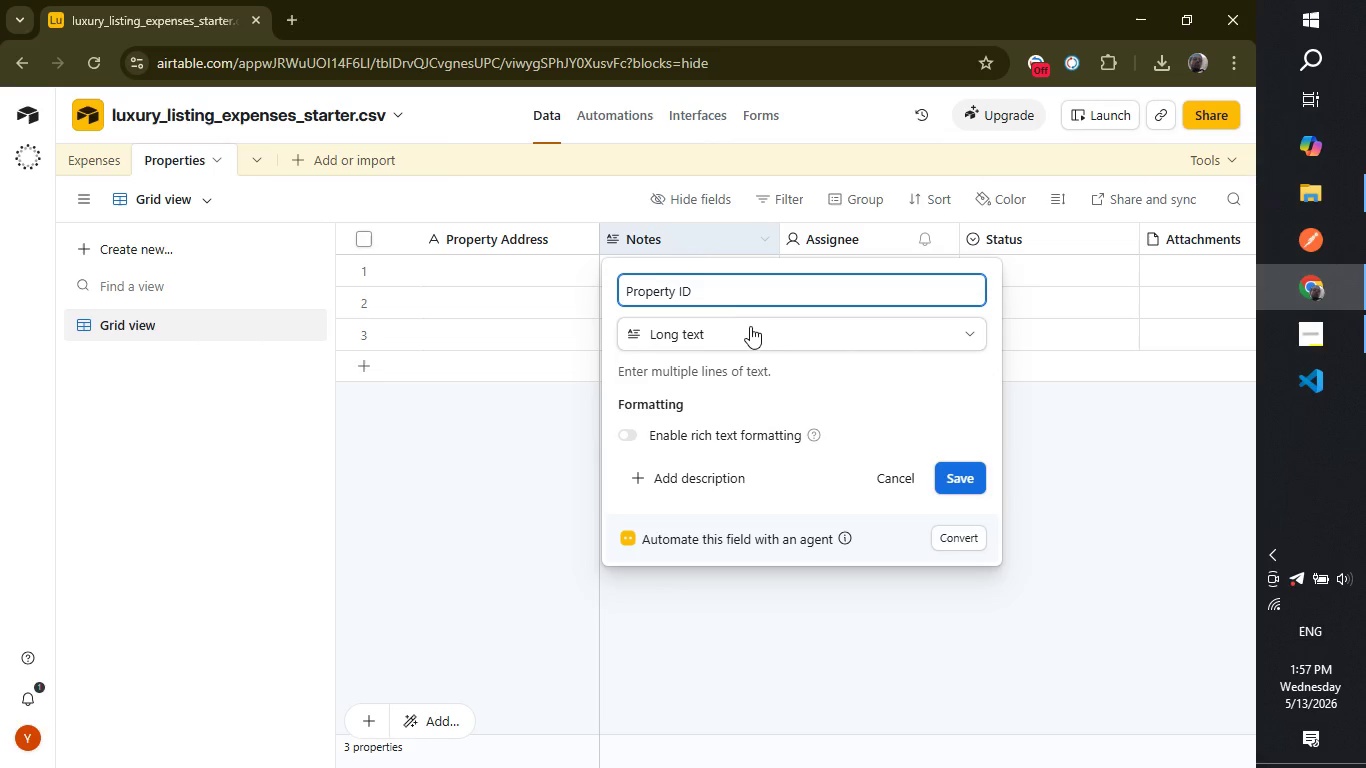 
left_click([751, 335])
 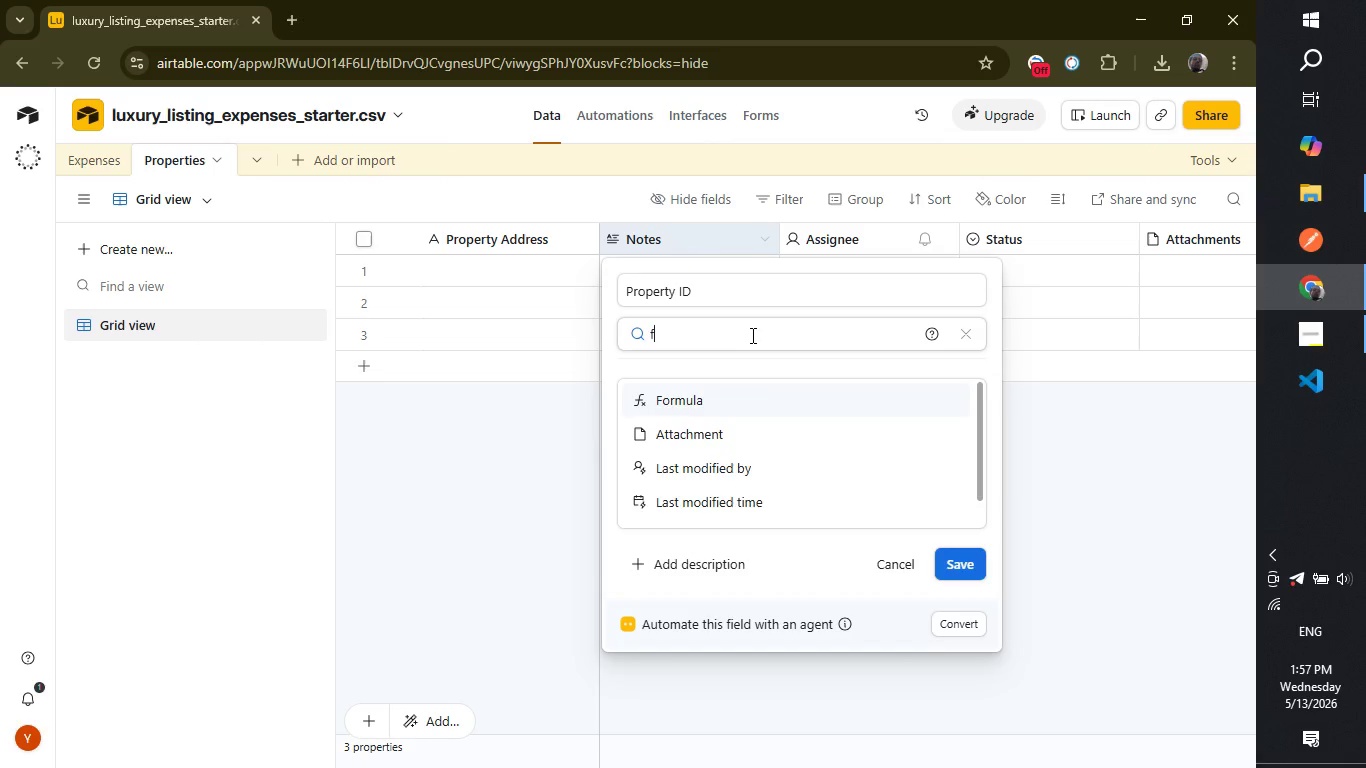 
type(form)
 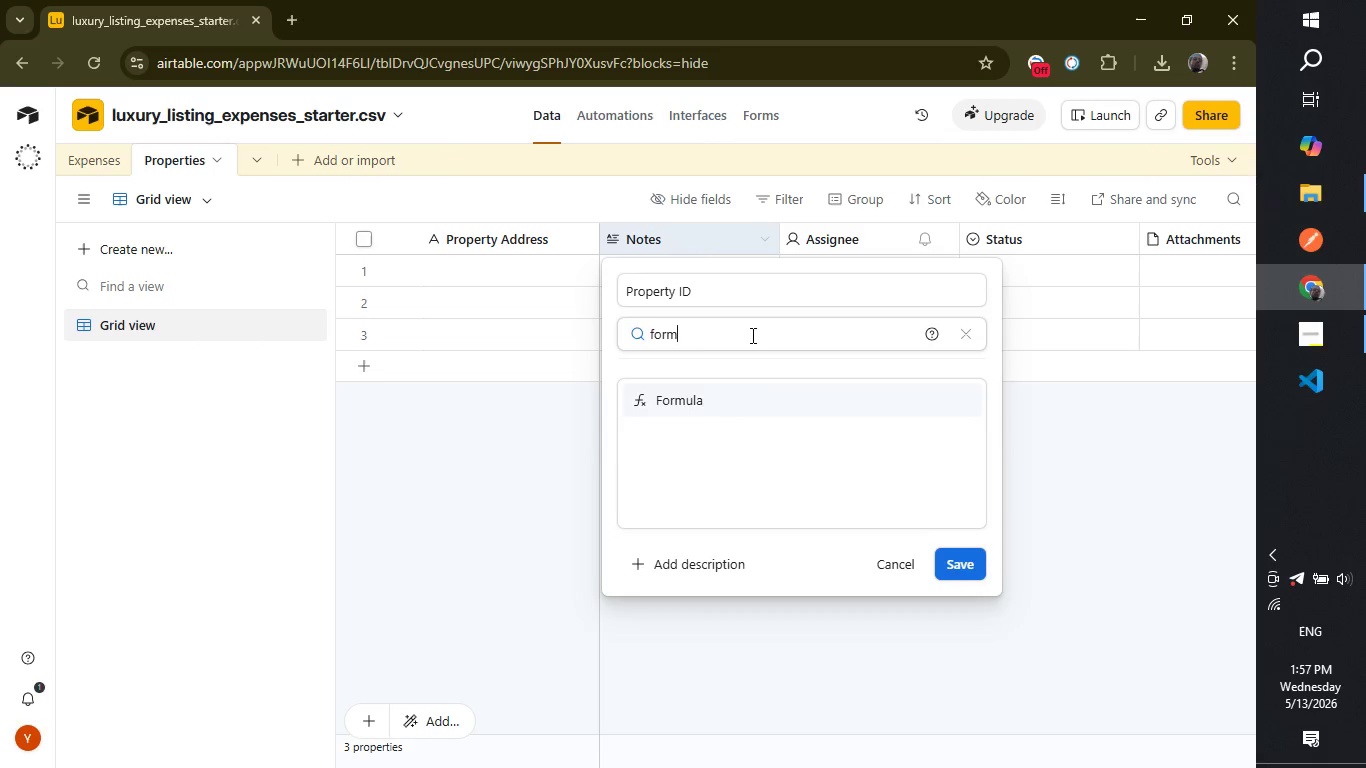 
key(Enter)
 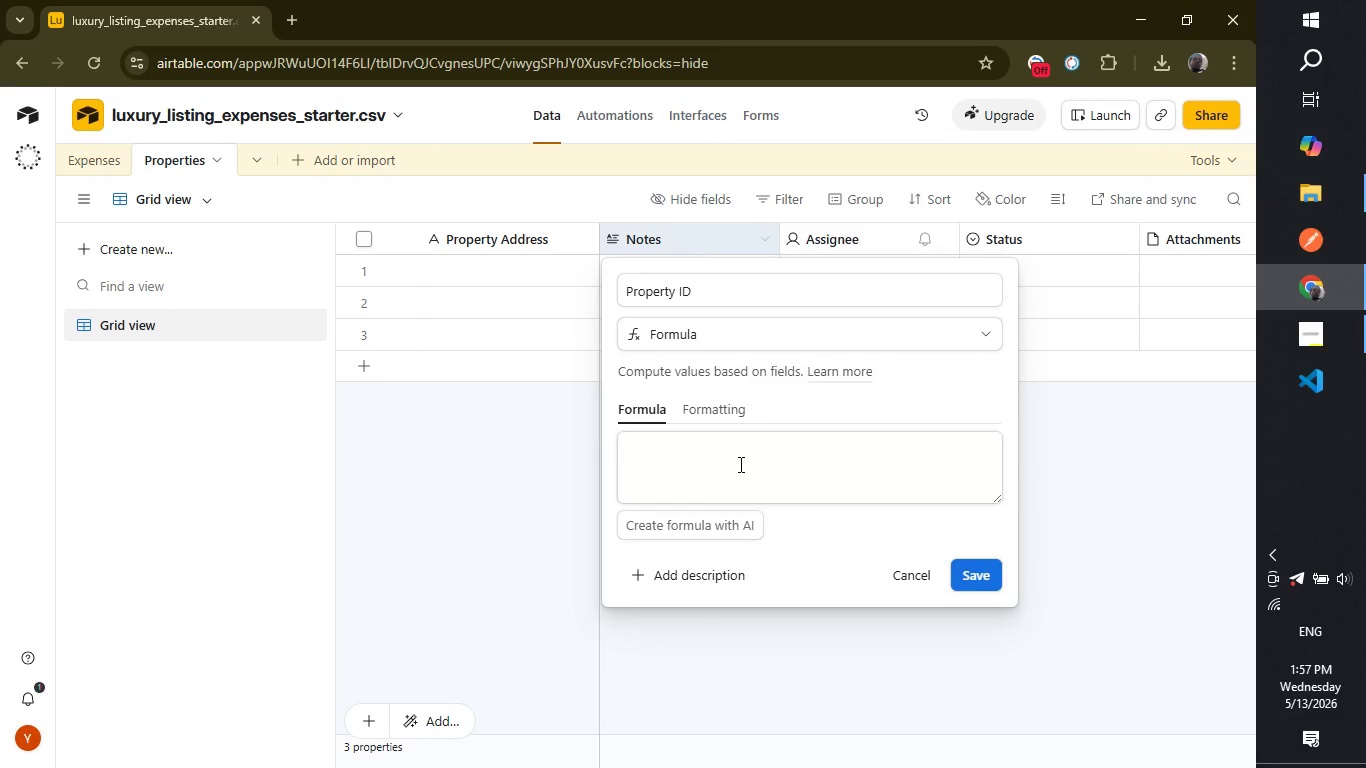 
wait(6.48)
 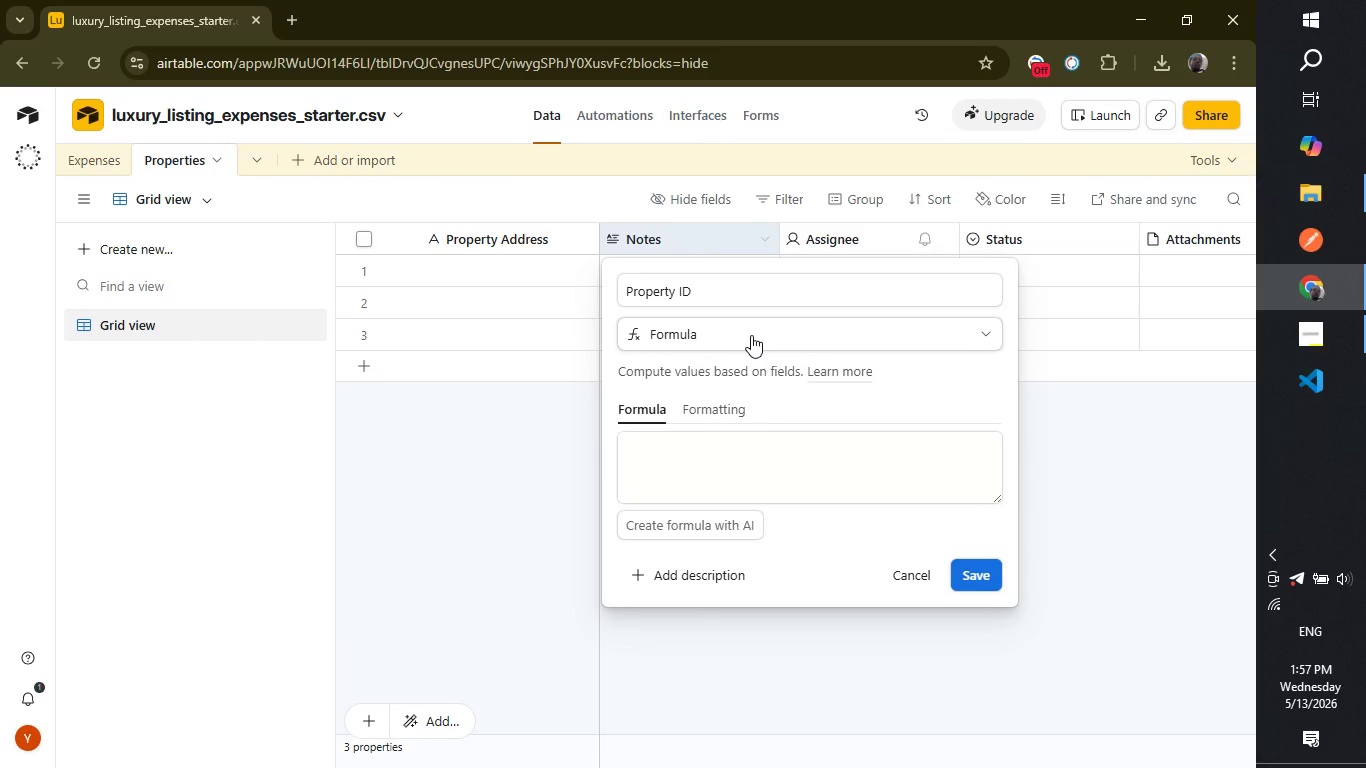 
left_click([739, 464])
 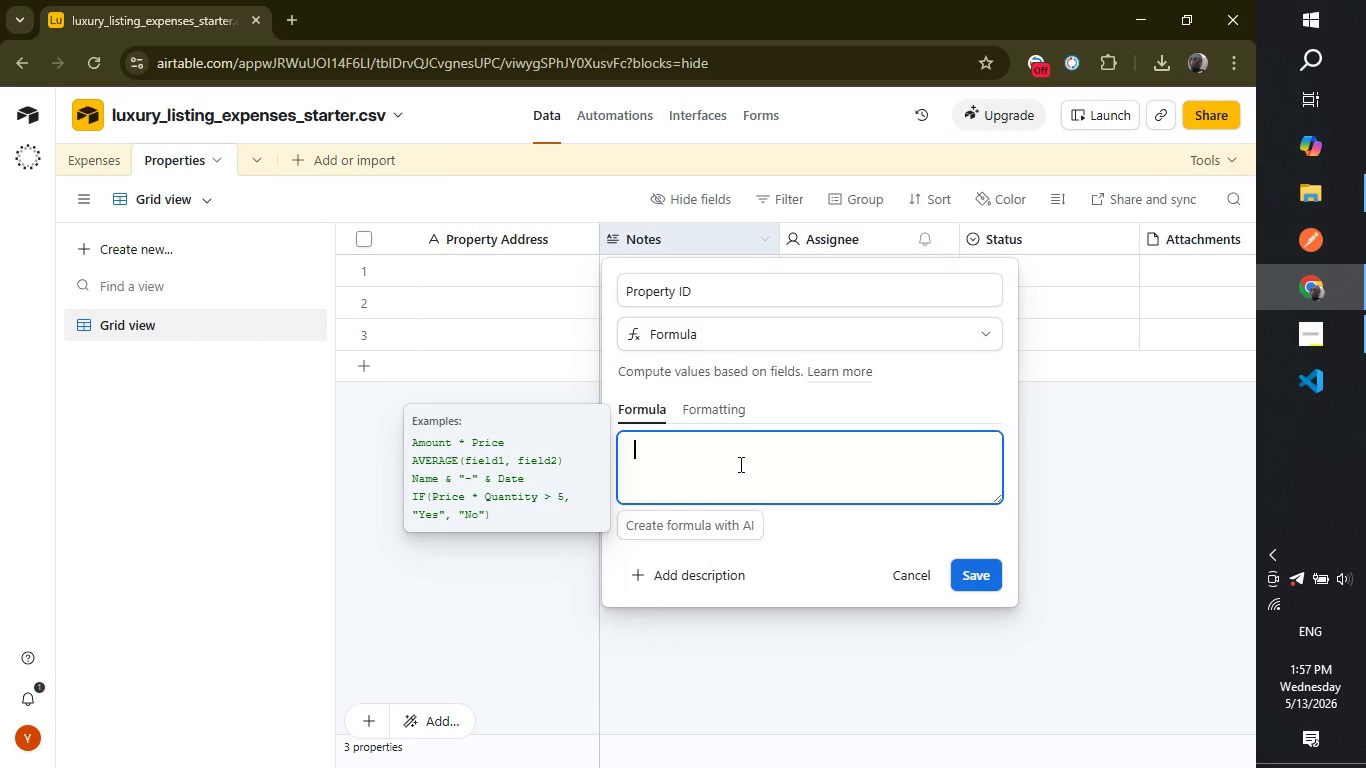 
type("PROP)
 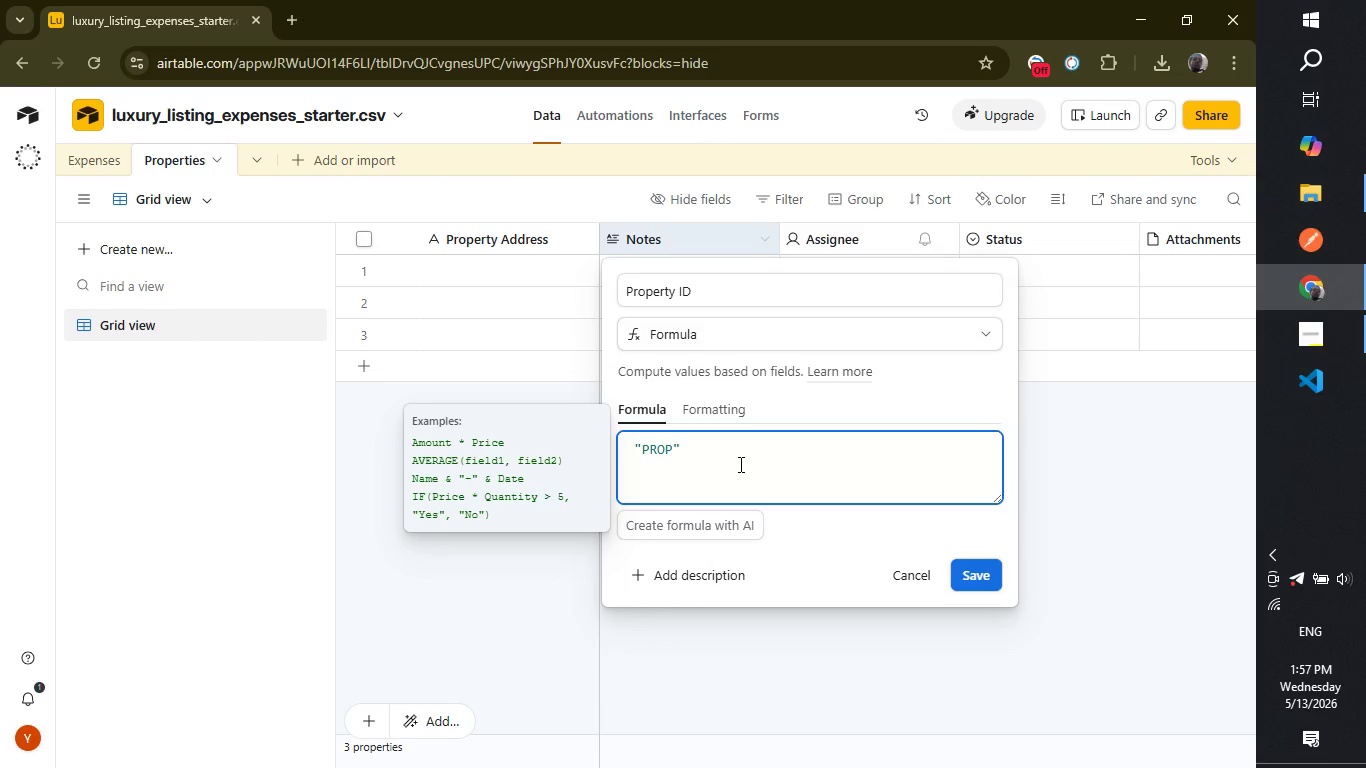 
left_click([758, 456])
 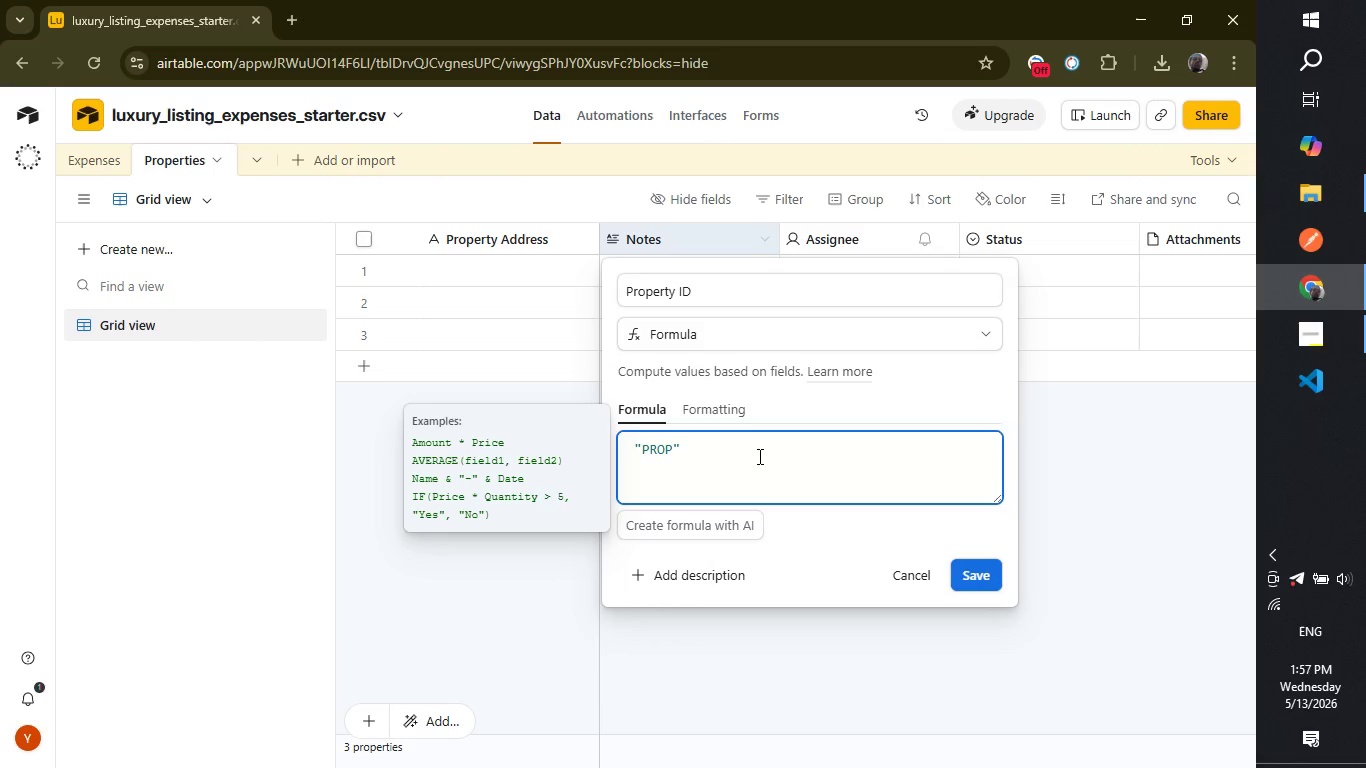 
type( & Right)
 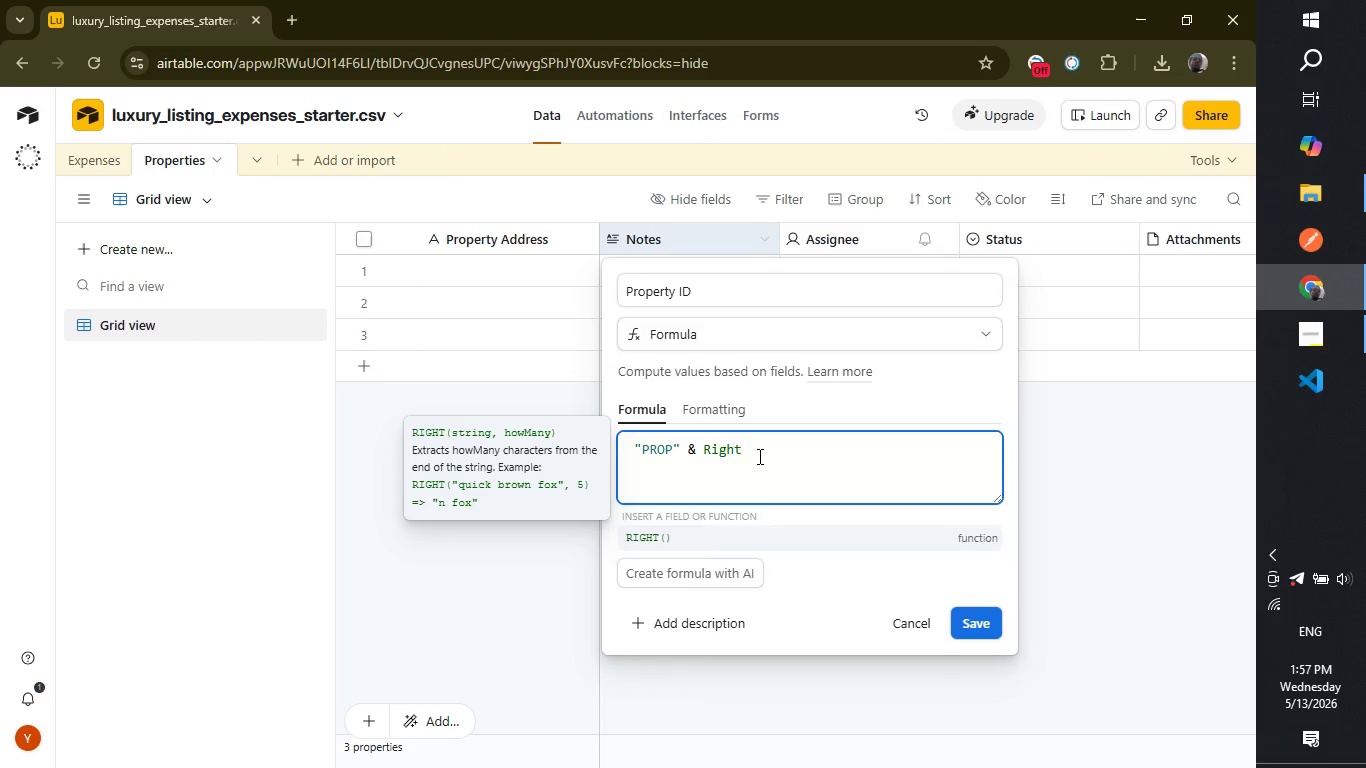 
key(Enter)
 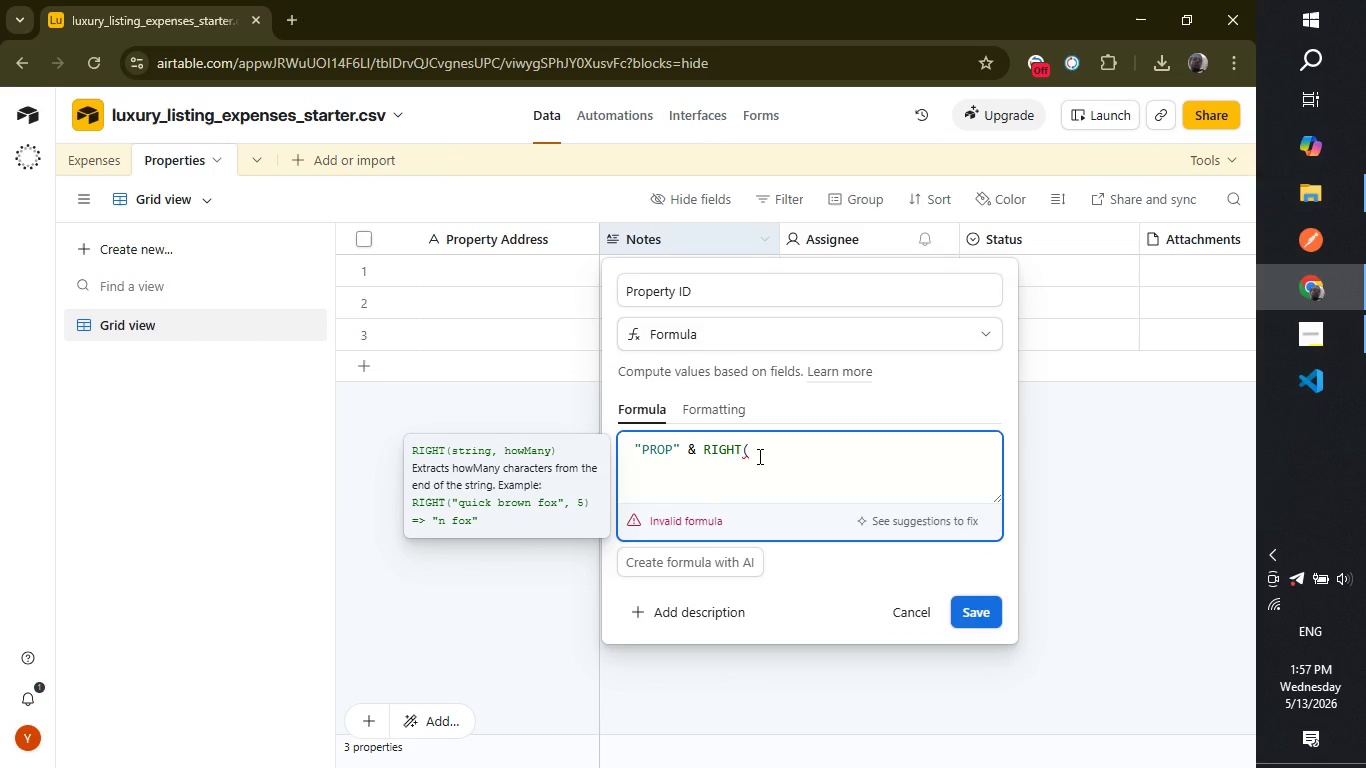 
type("))))
key(Backspace)
key(Backspace)
key(Backspace)
type(000)
 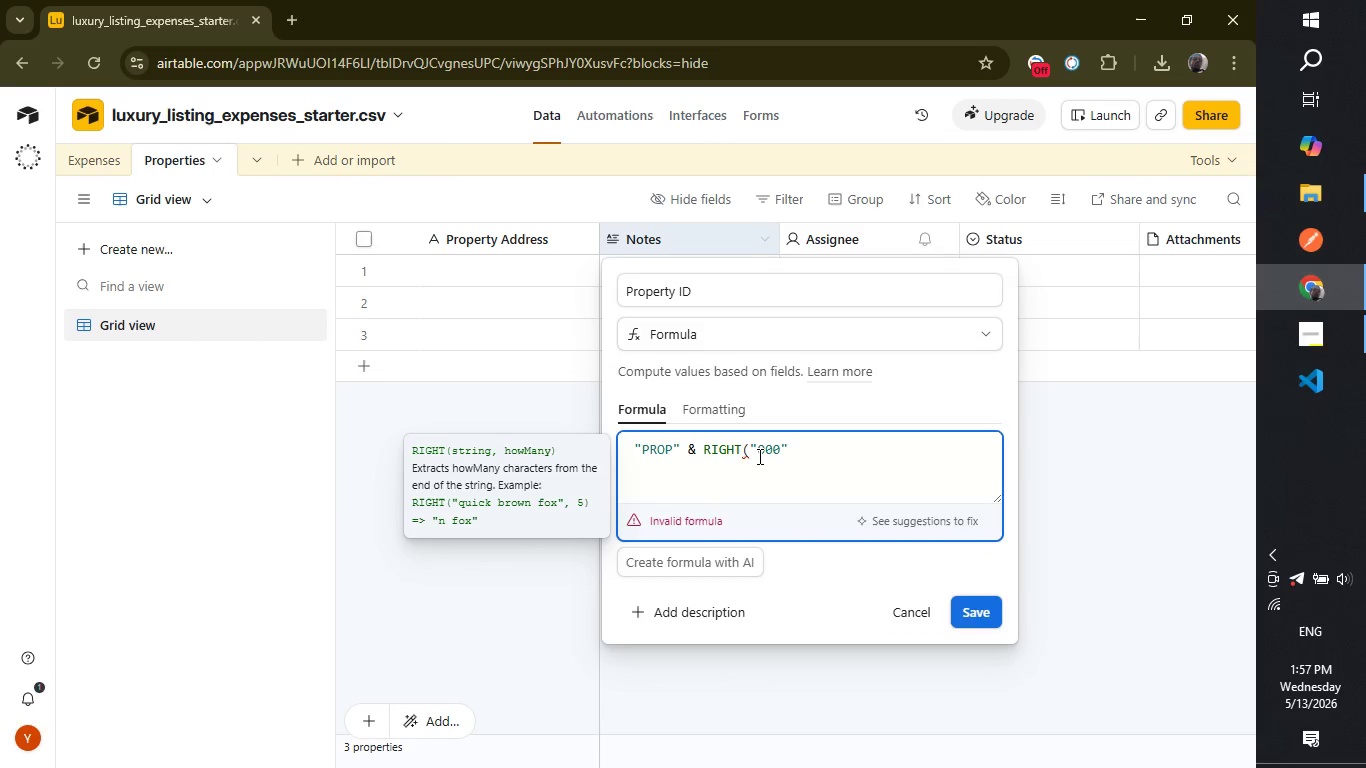 
left_click([812, 451])
 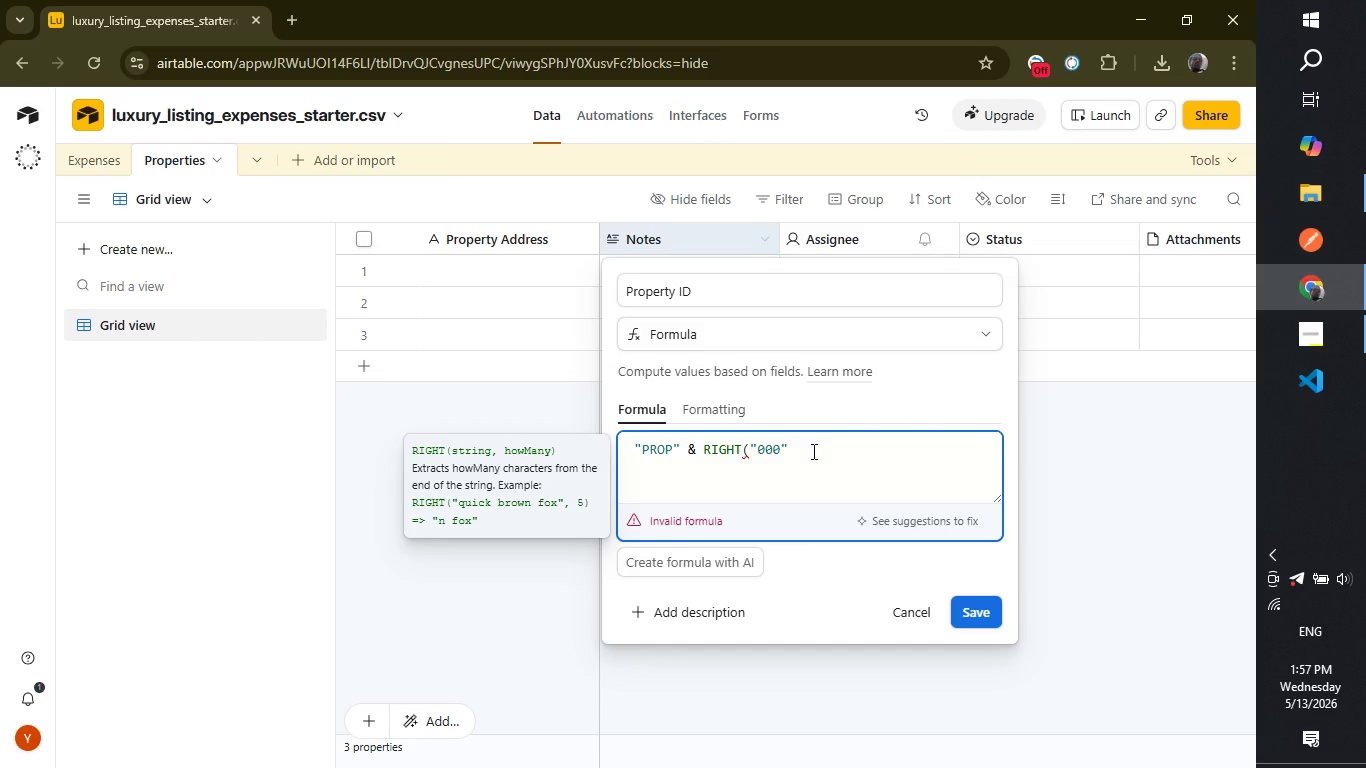 
key(Space)
 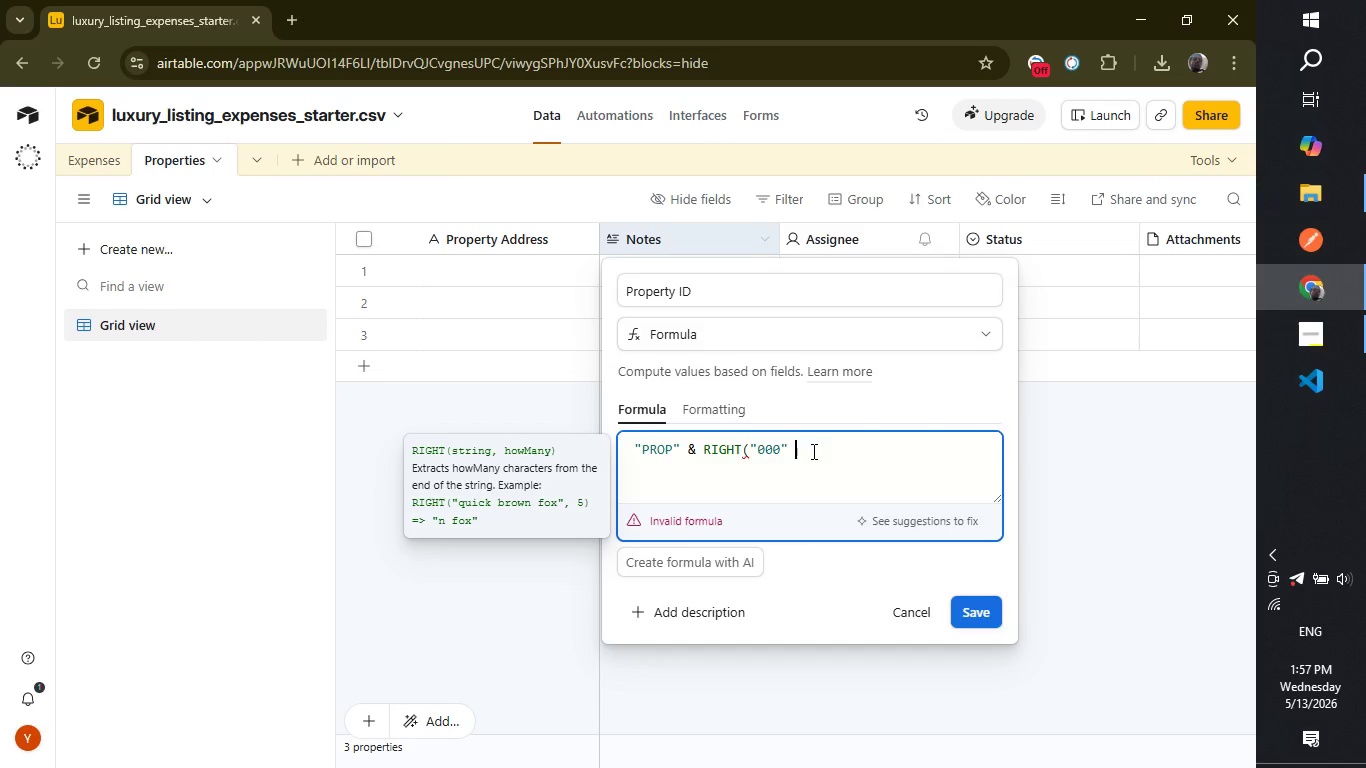 
key(Shift+ShiftLeft)
 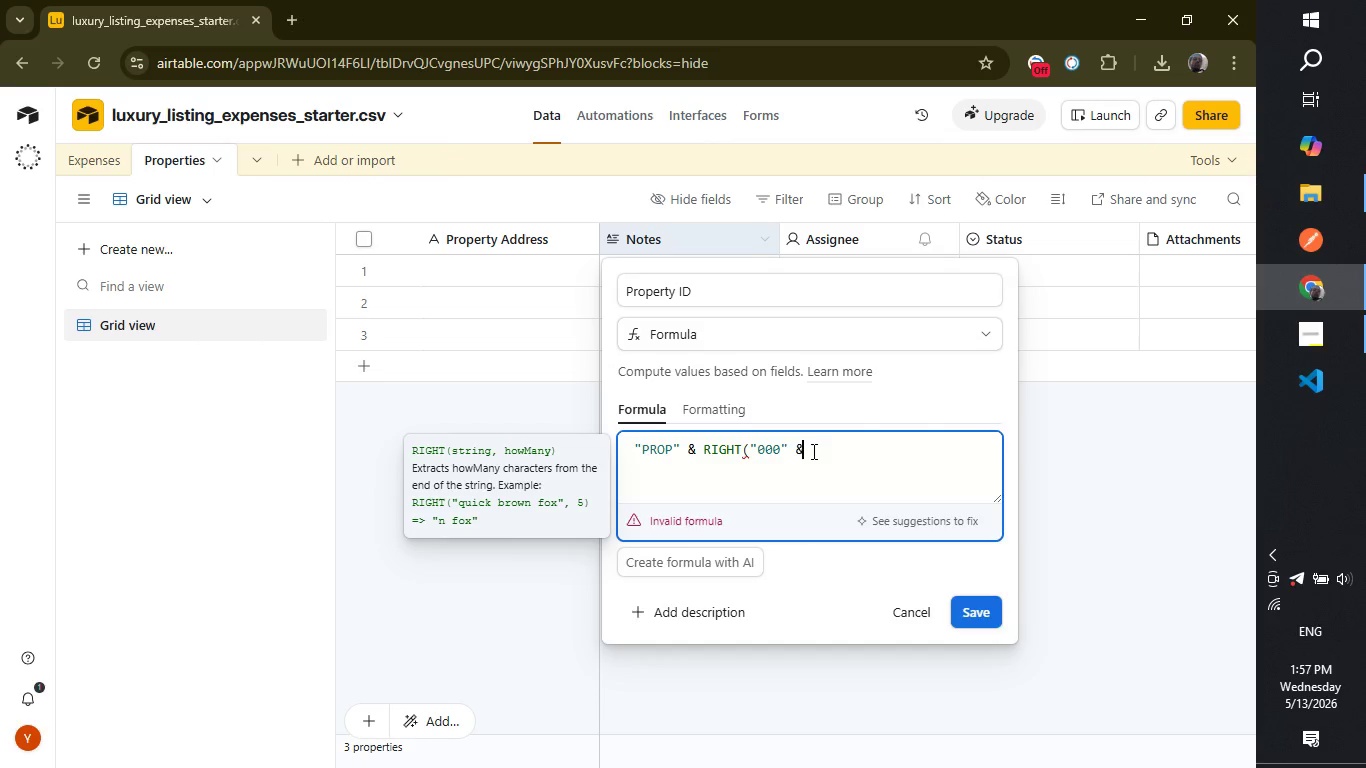 
key(Shift+7)
 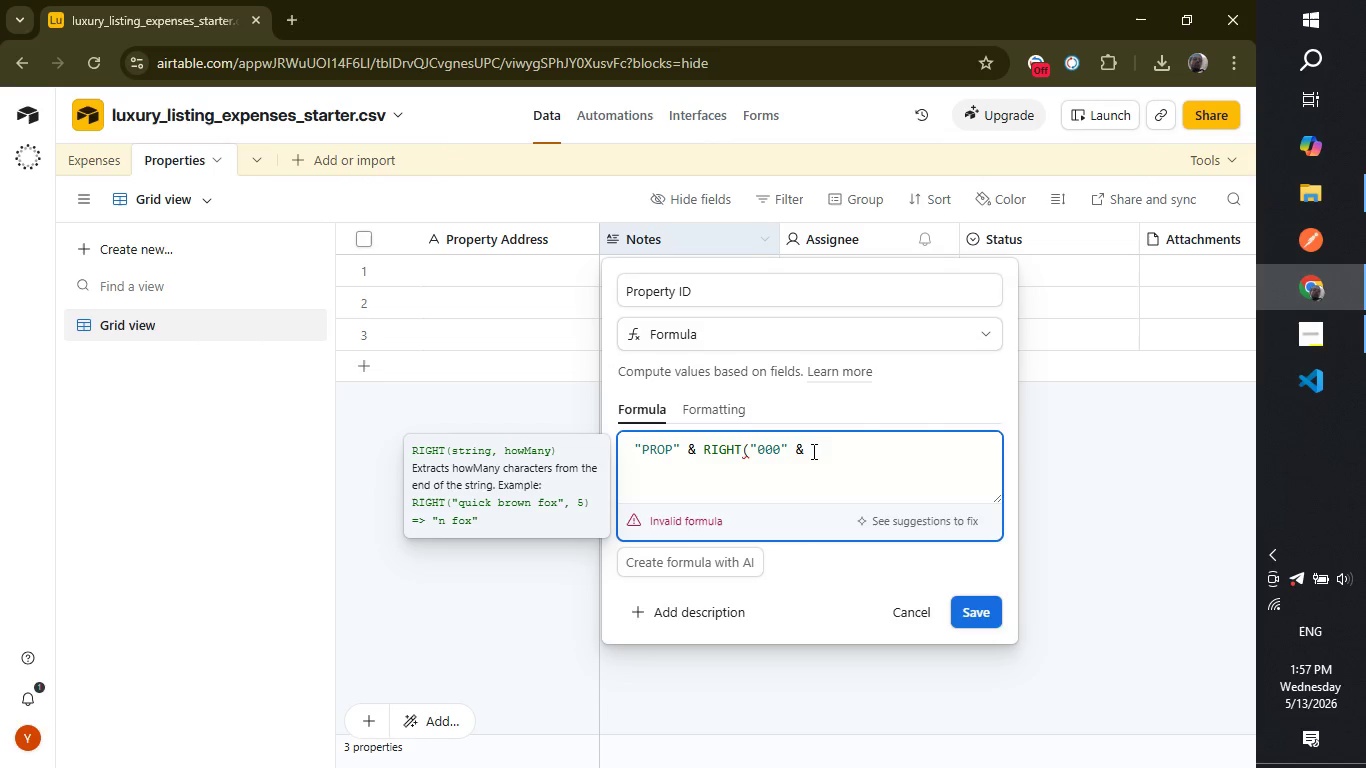 
type( record)
 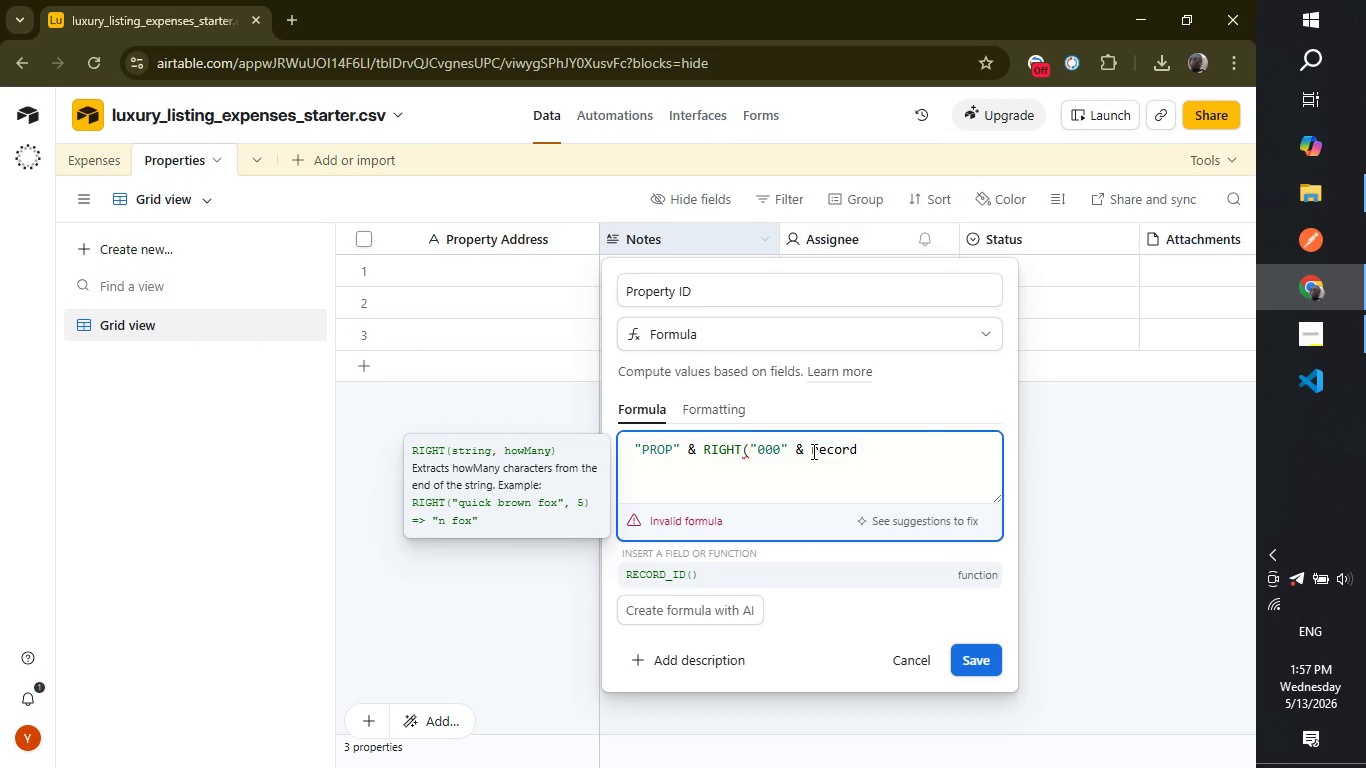 
key(Enter)
 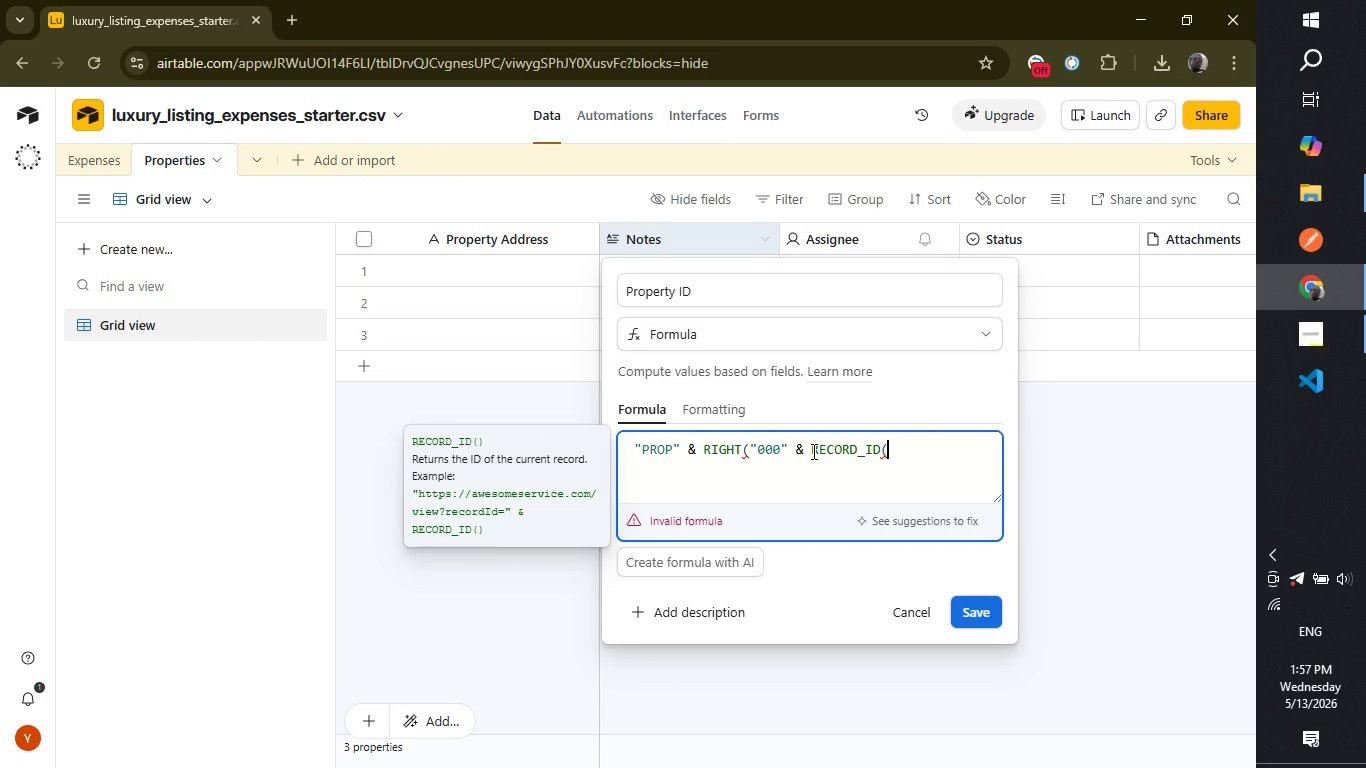 
key(Shift+ShiftLeft)
 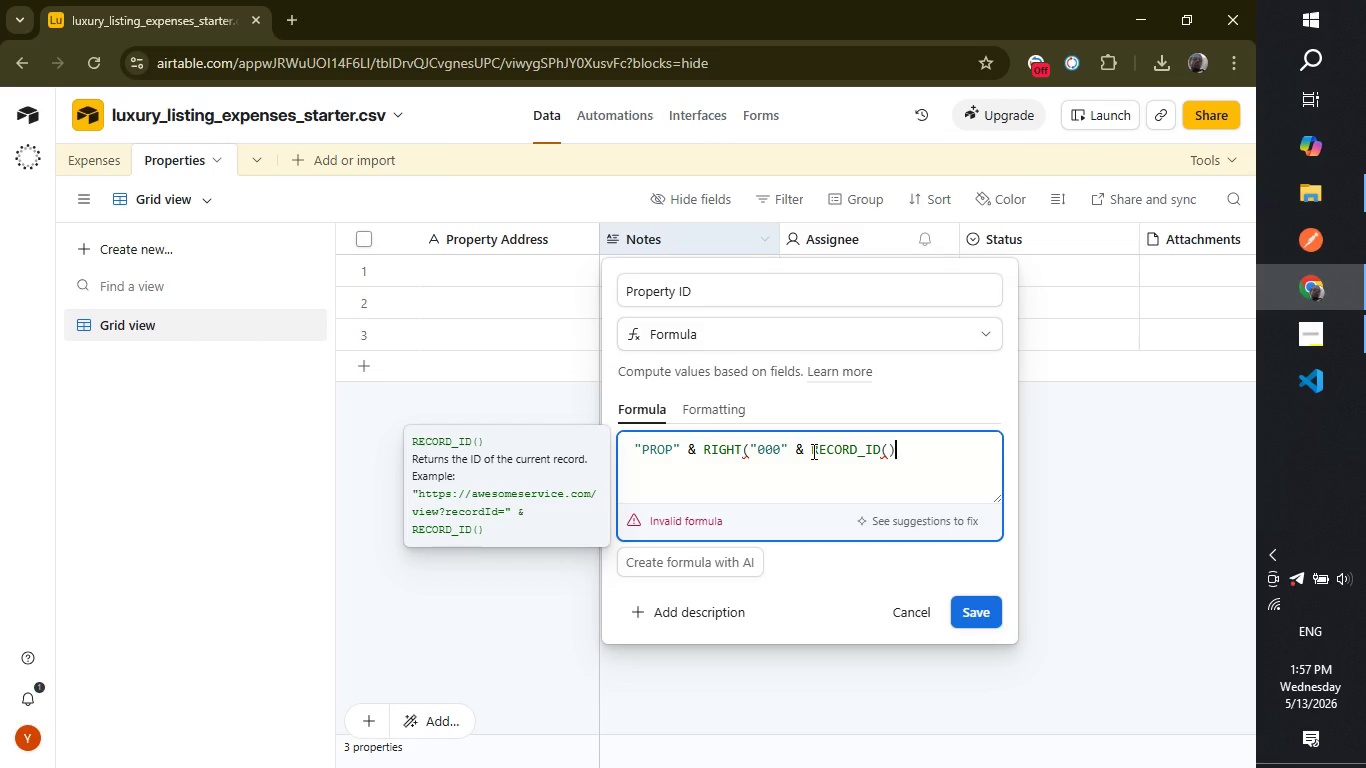 
key(Shift+0)
 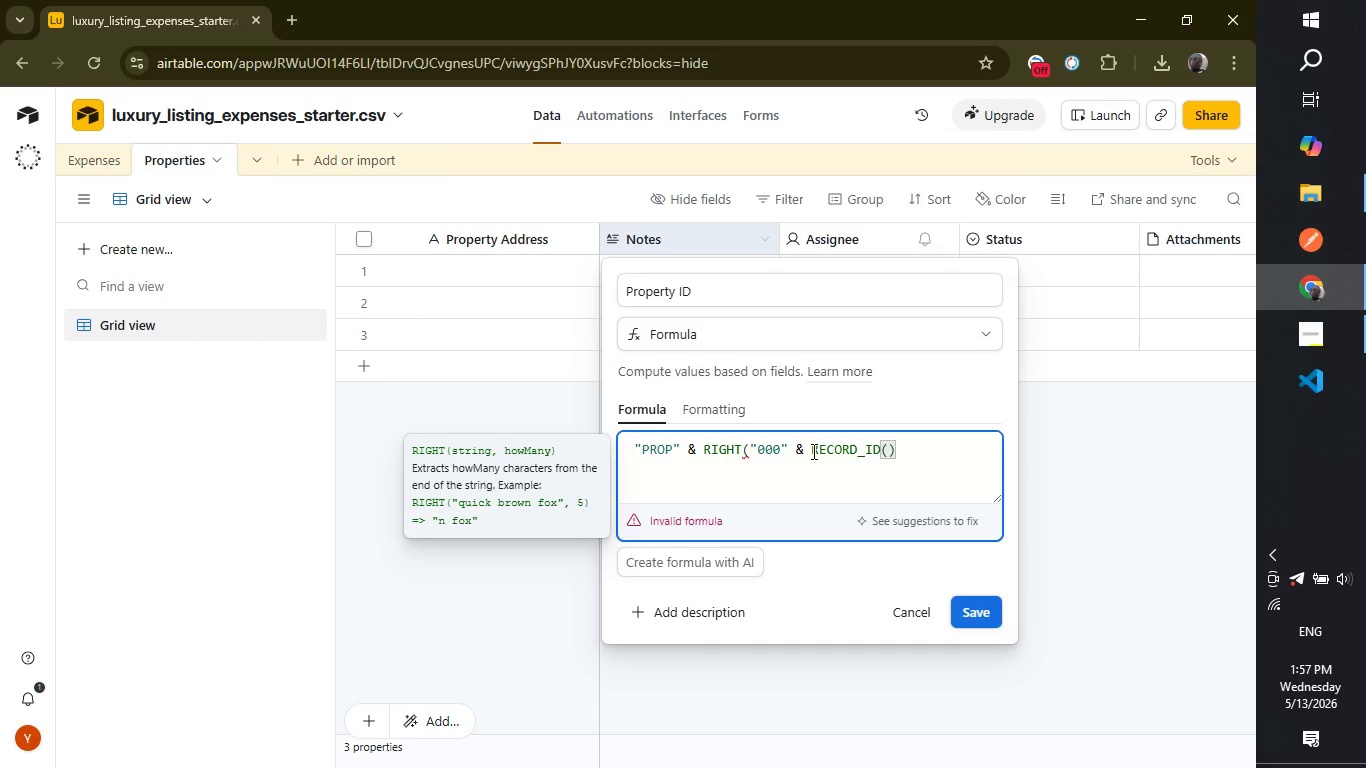 
key(Comma)
 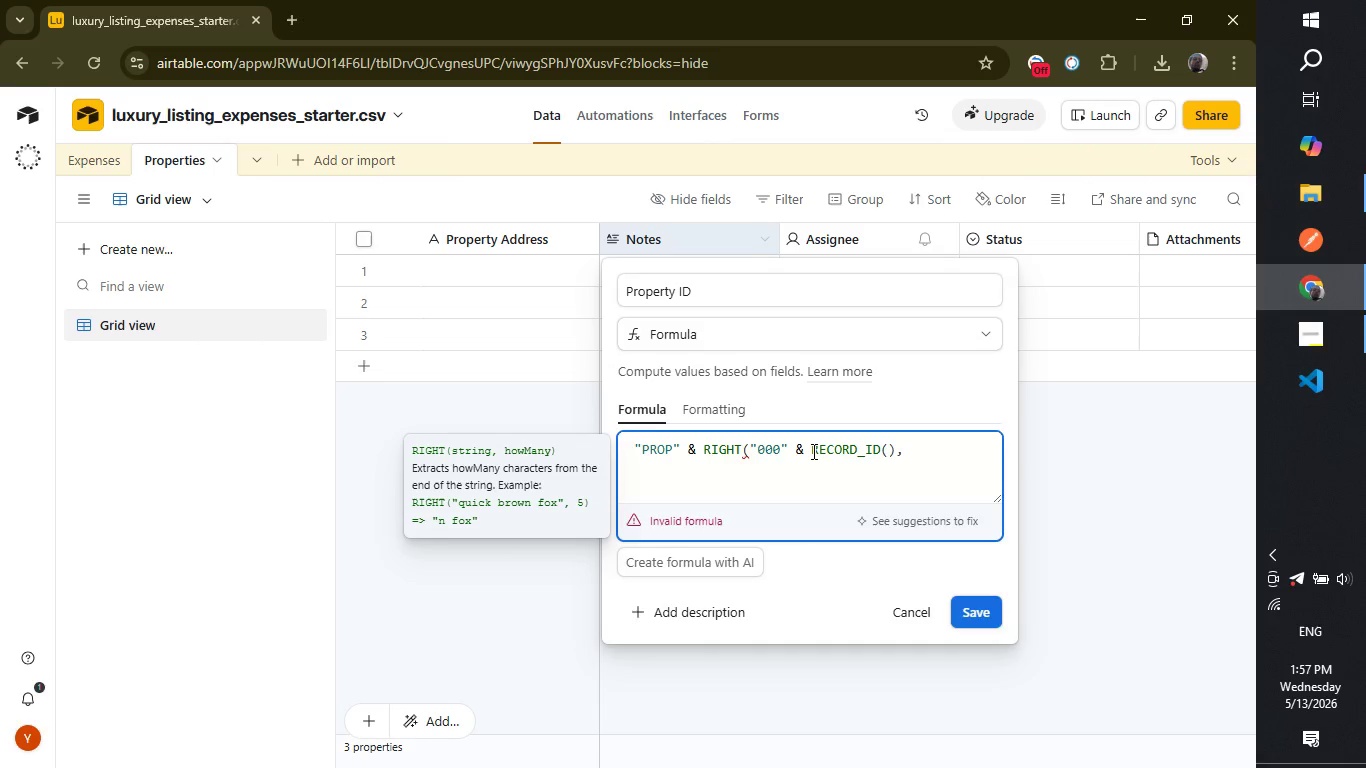 
key(4)
 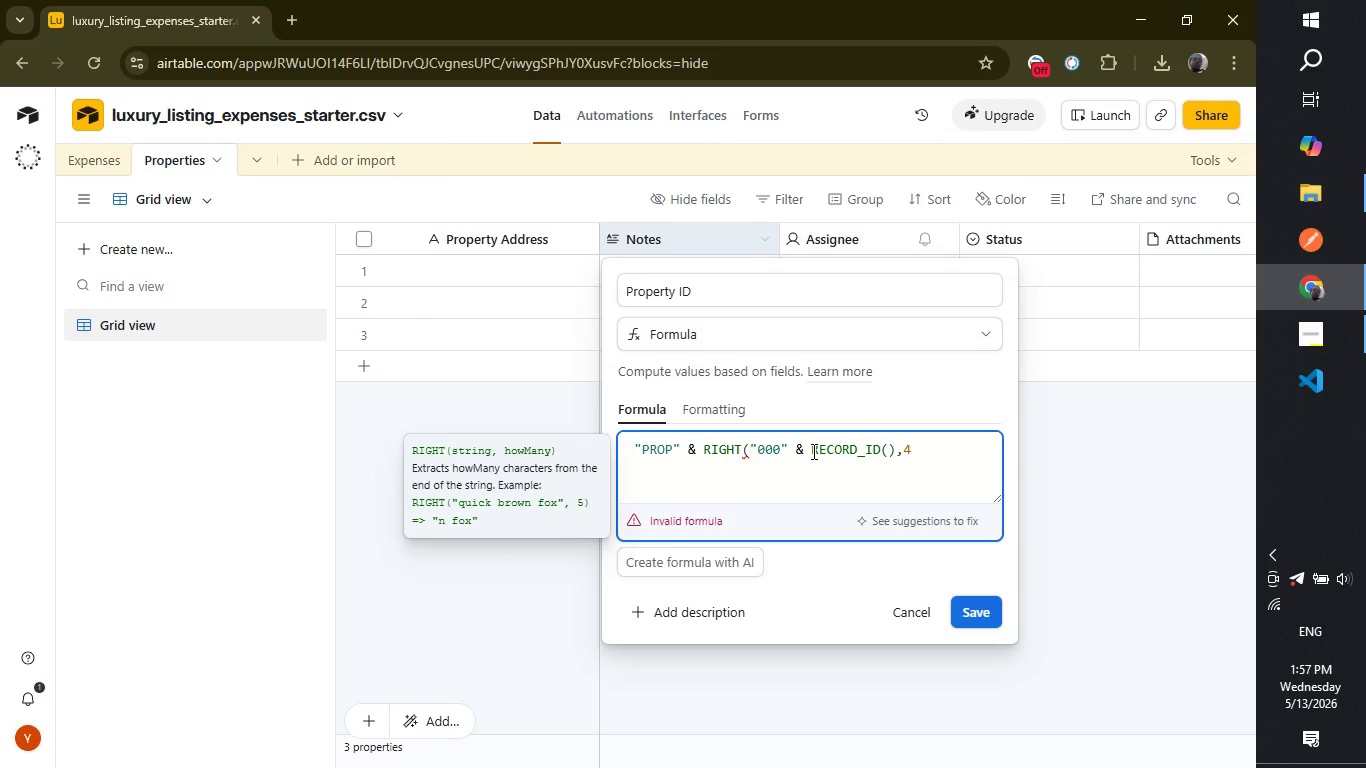 
key(Shift+ShiftLeft)
 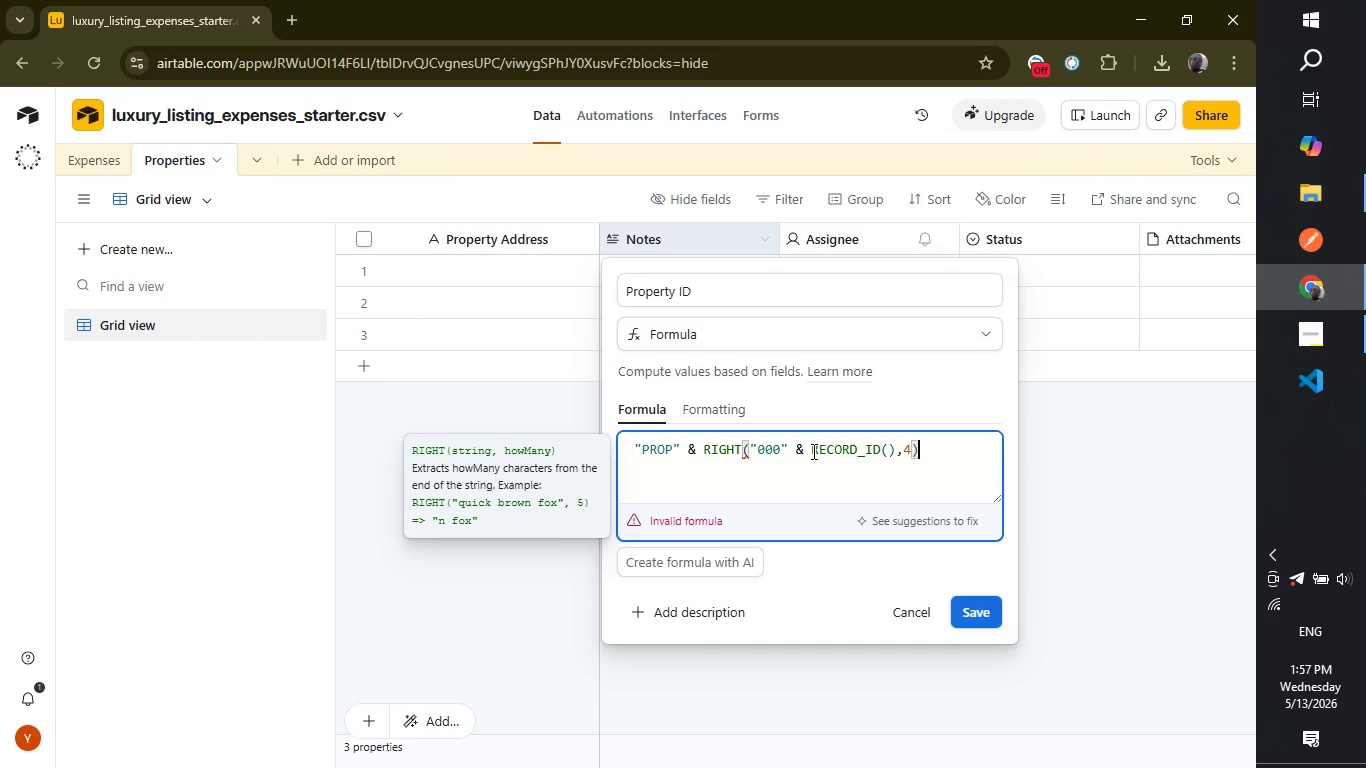 
key(Shift+0)
 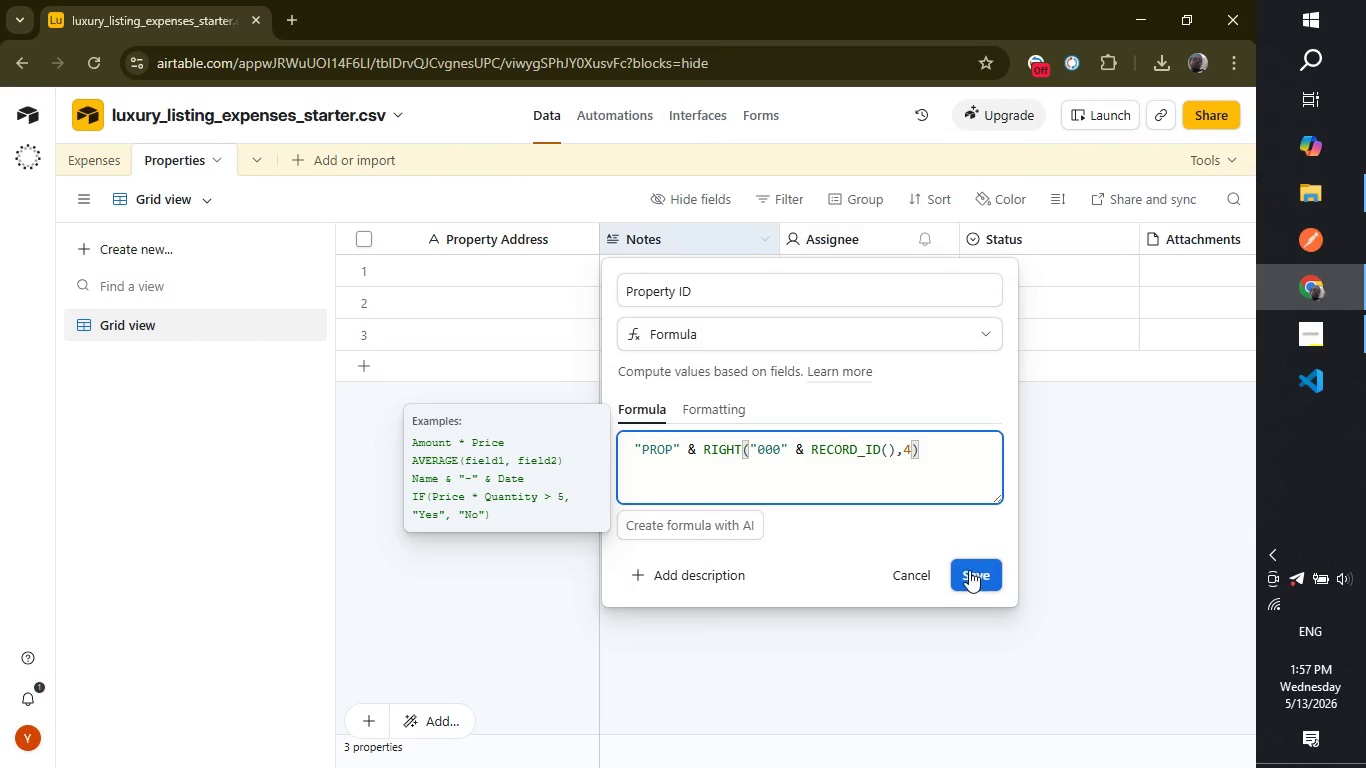 
left_click([967, 568])
 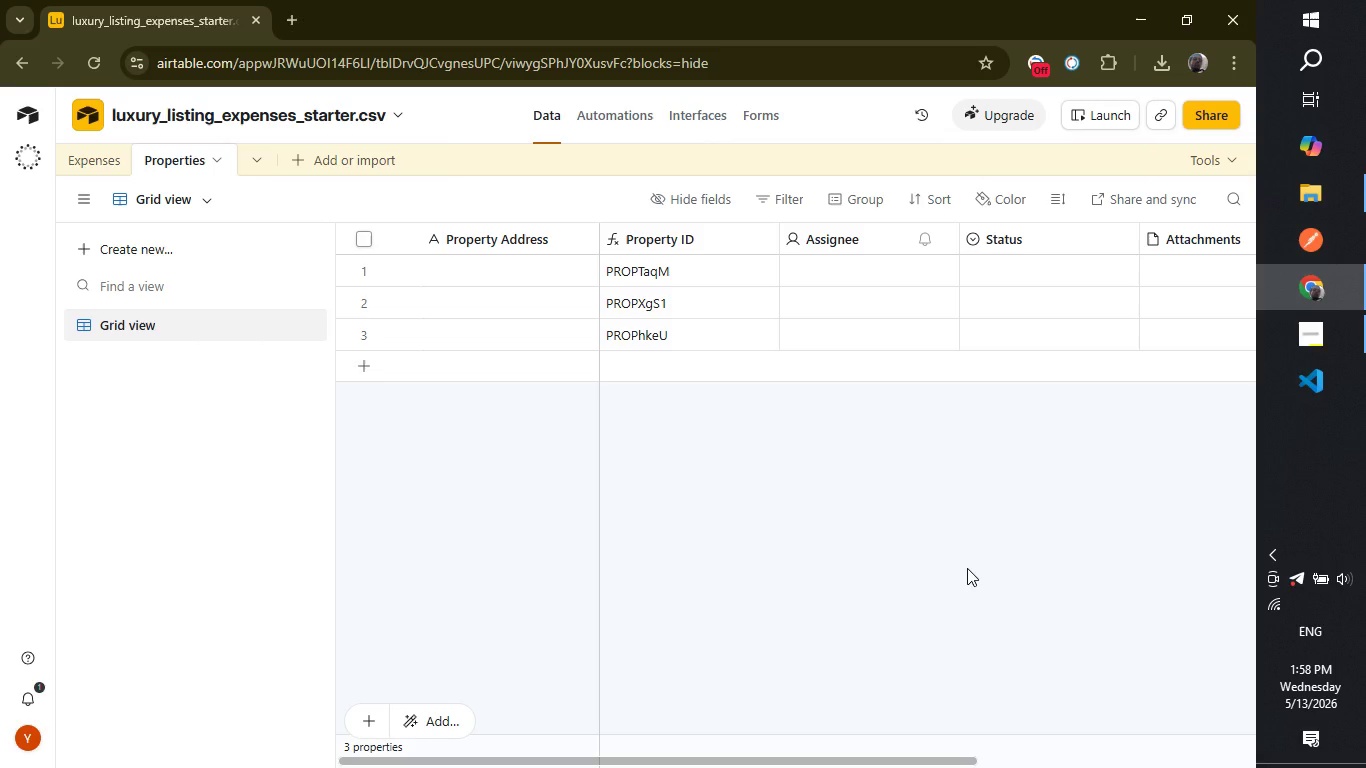 
wait(25.03)
 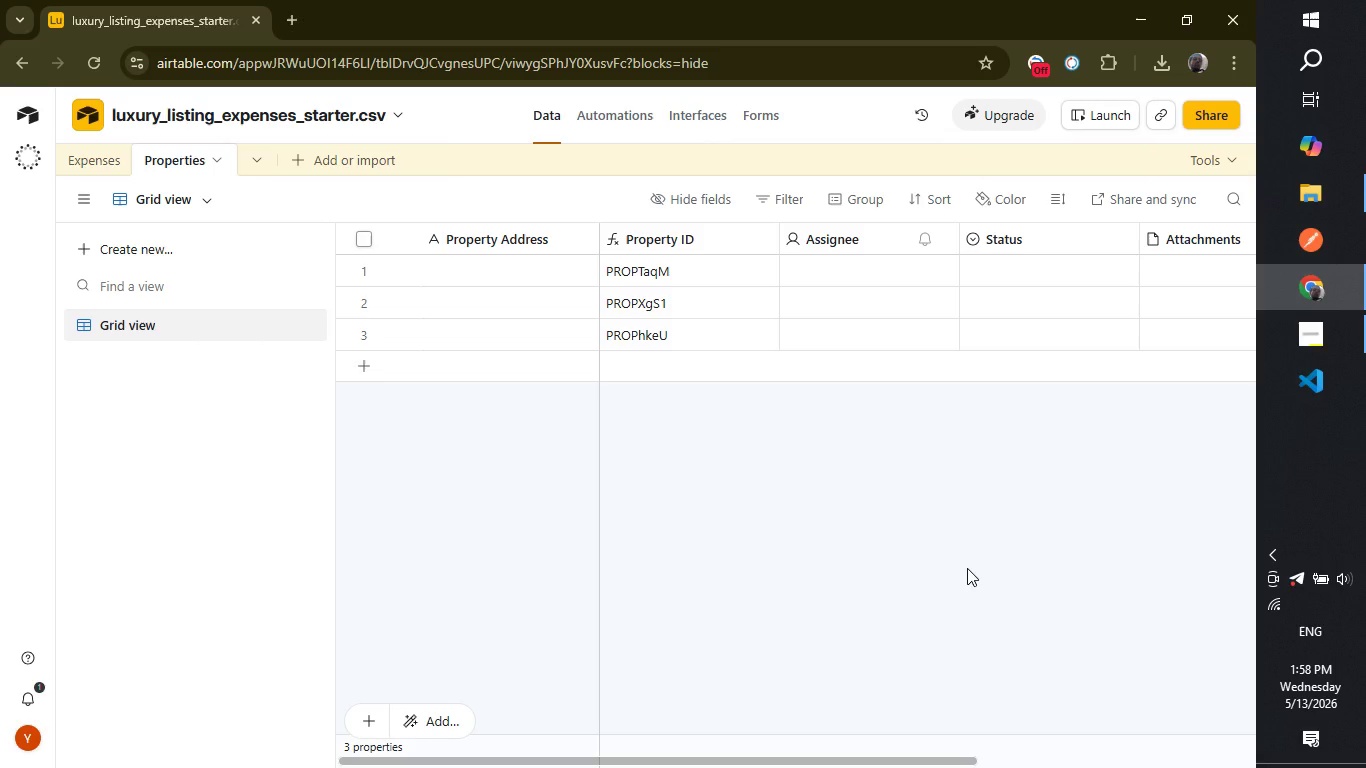 
double_click([693, 238])
 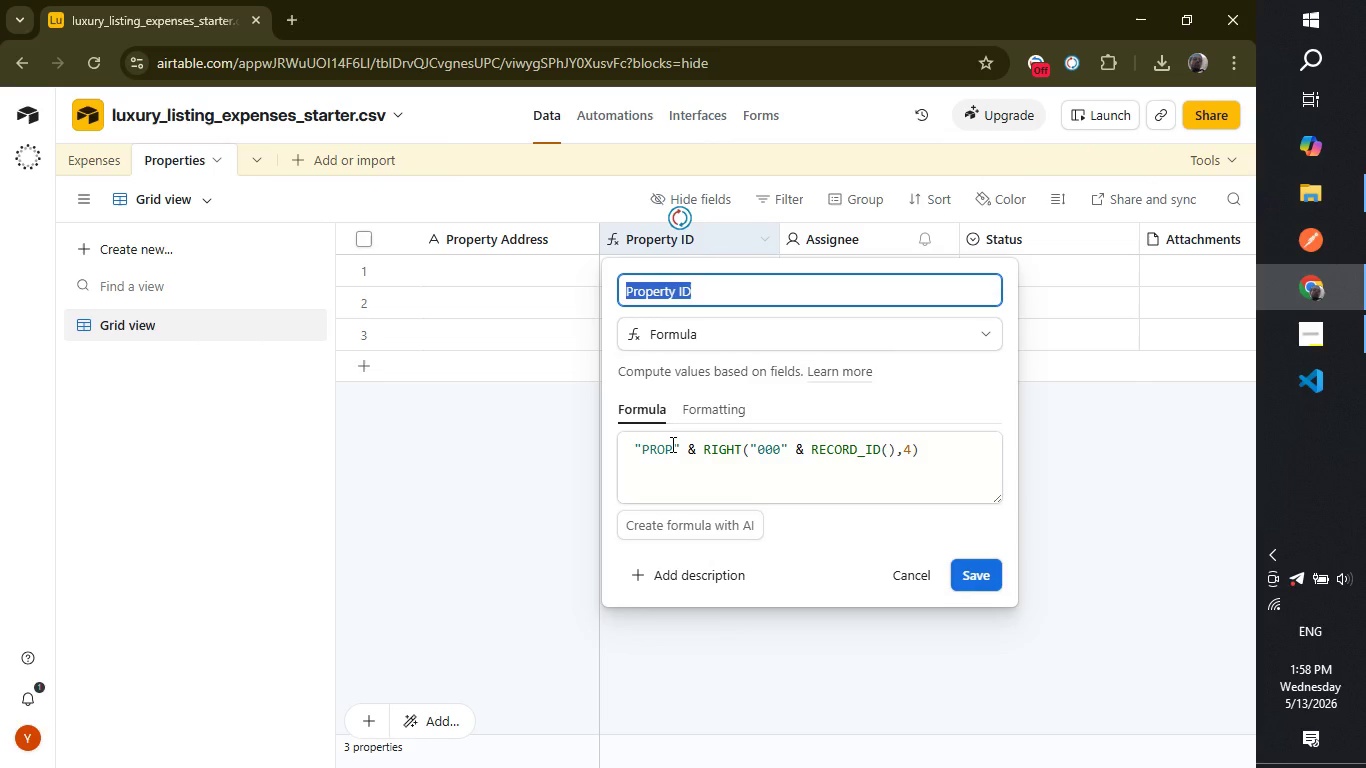 
left_click([671, 444])
 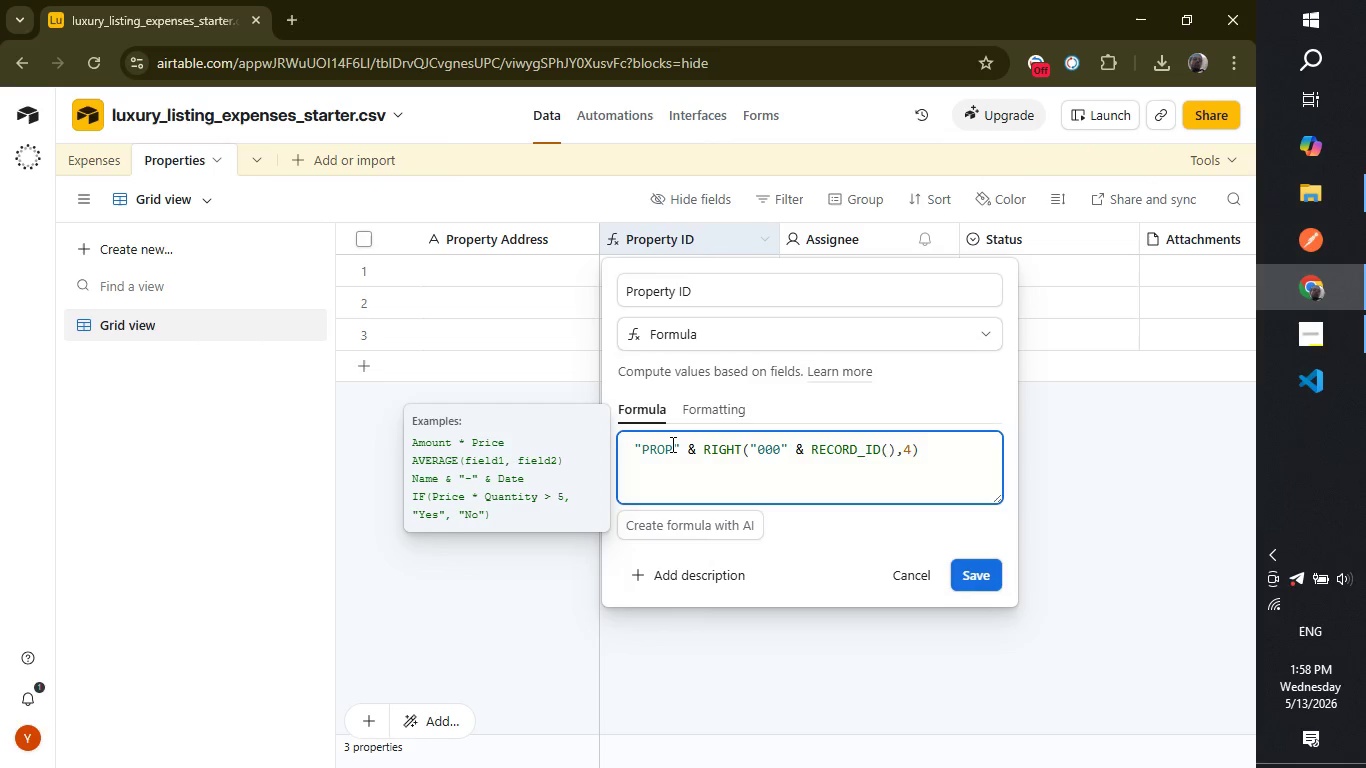 
key(Minus)
 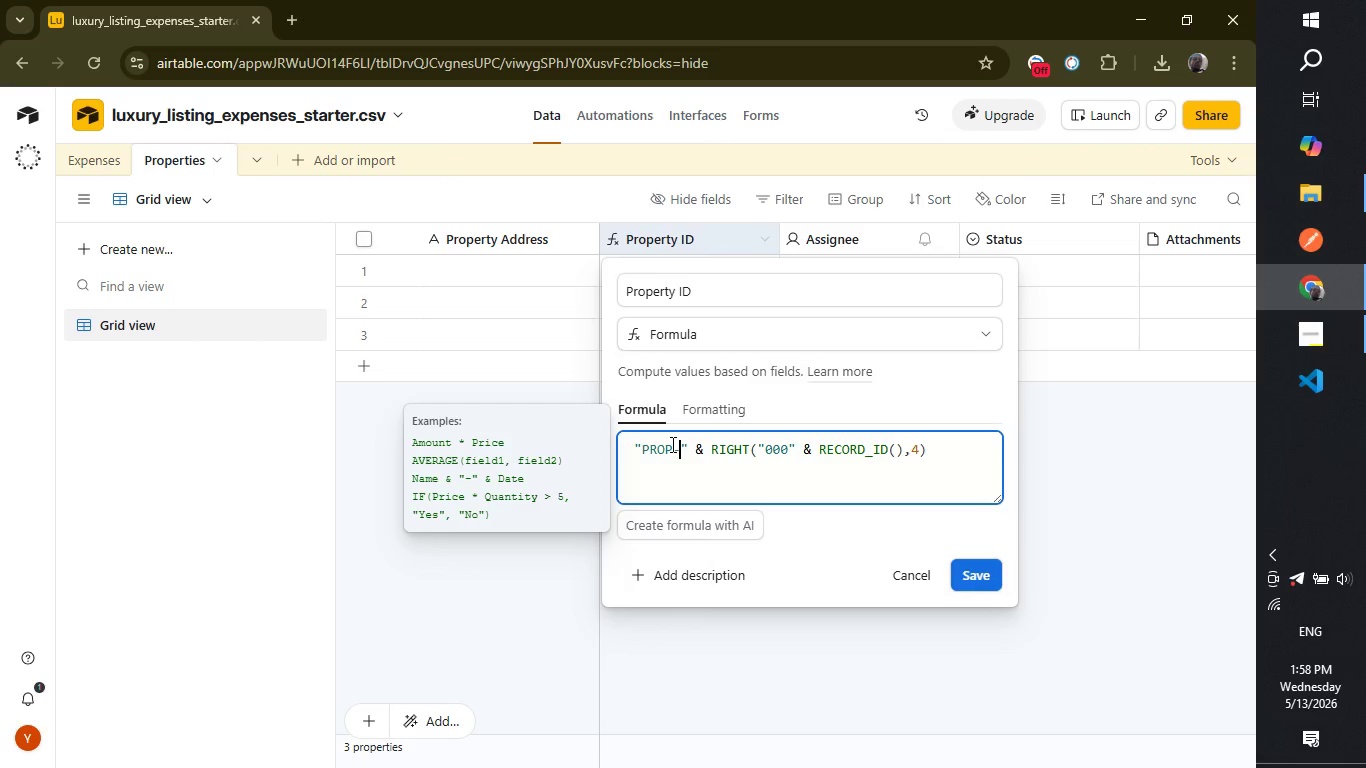 
key(Enter)
 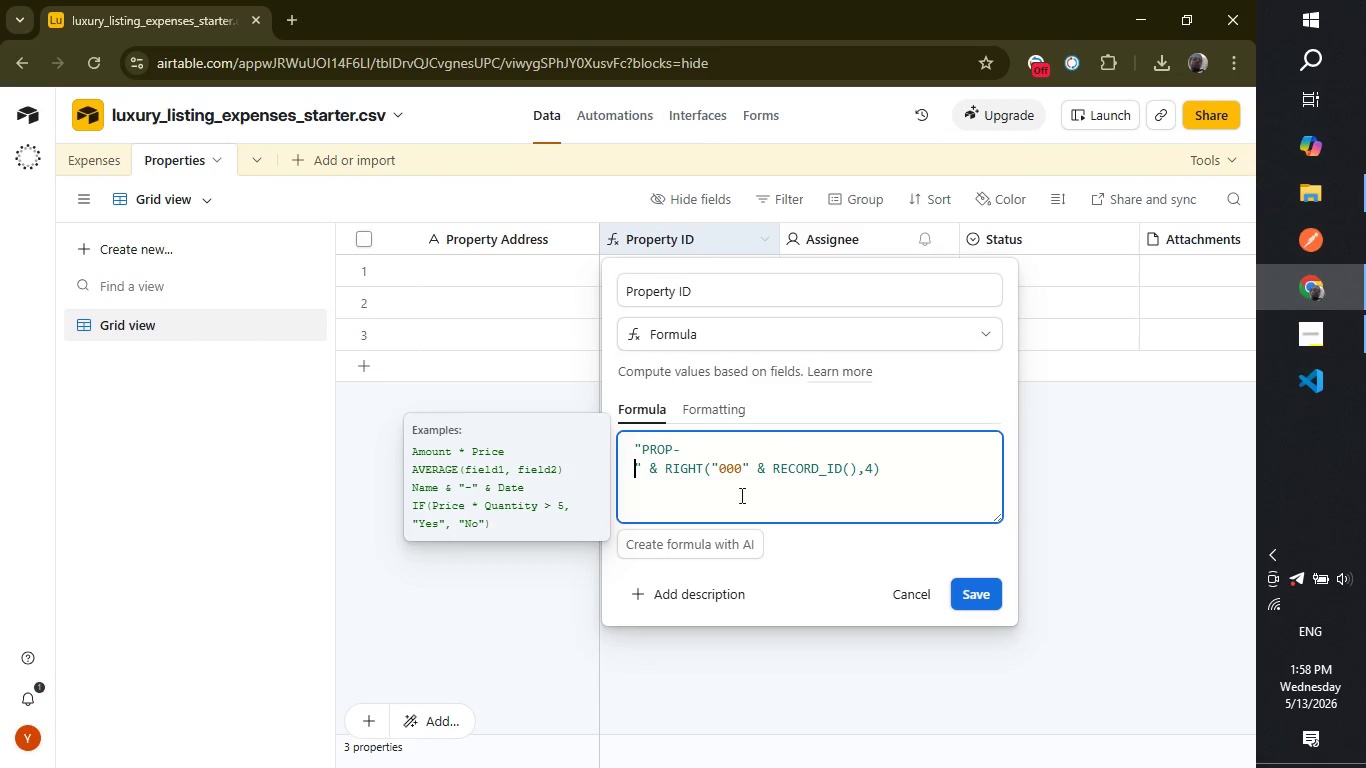 
key(Backspace)
 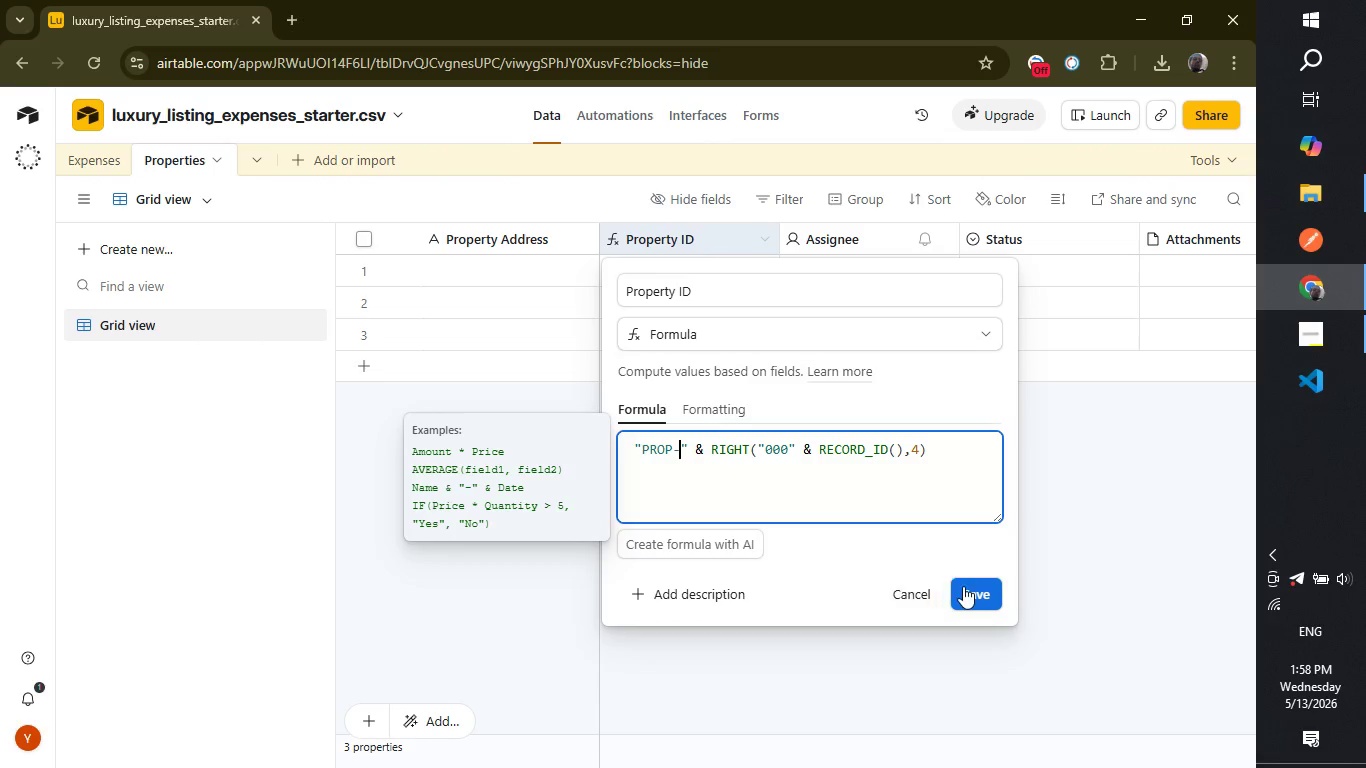 
left_click([963, 586])
 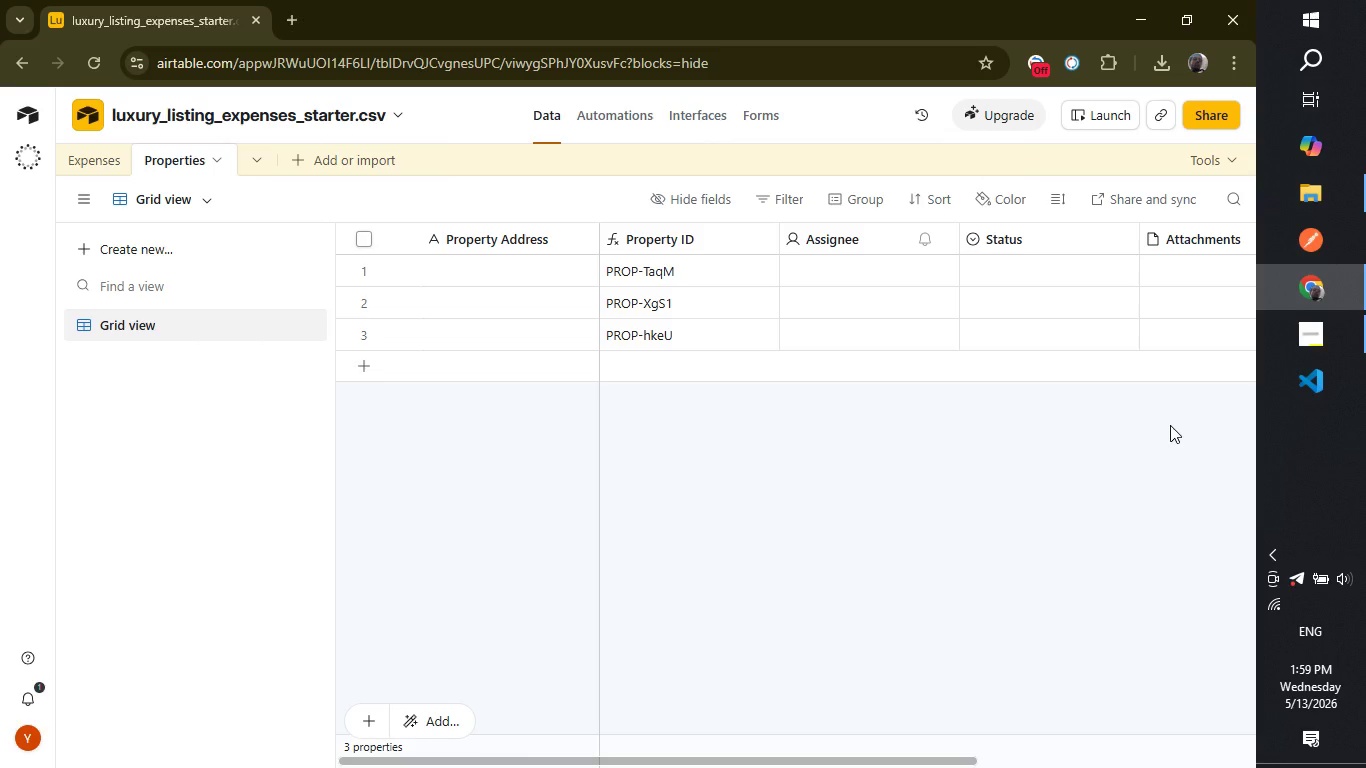 
wait(54.62)
 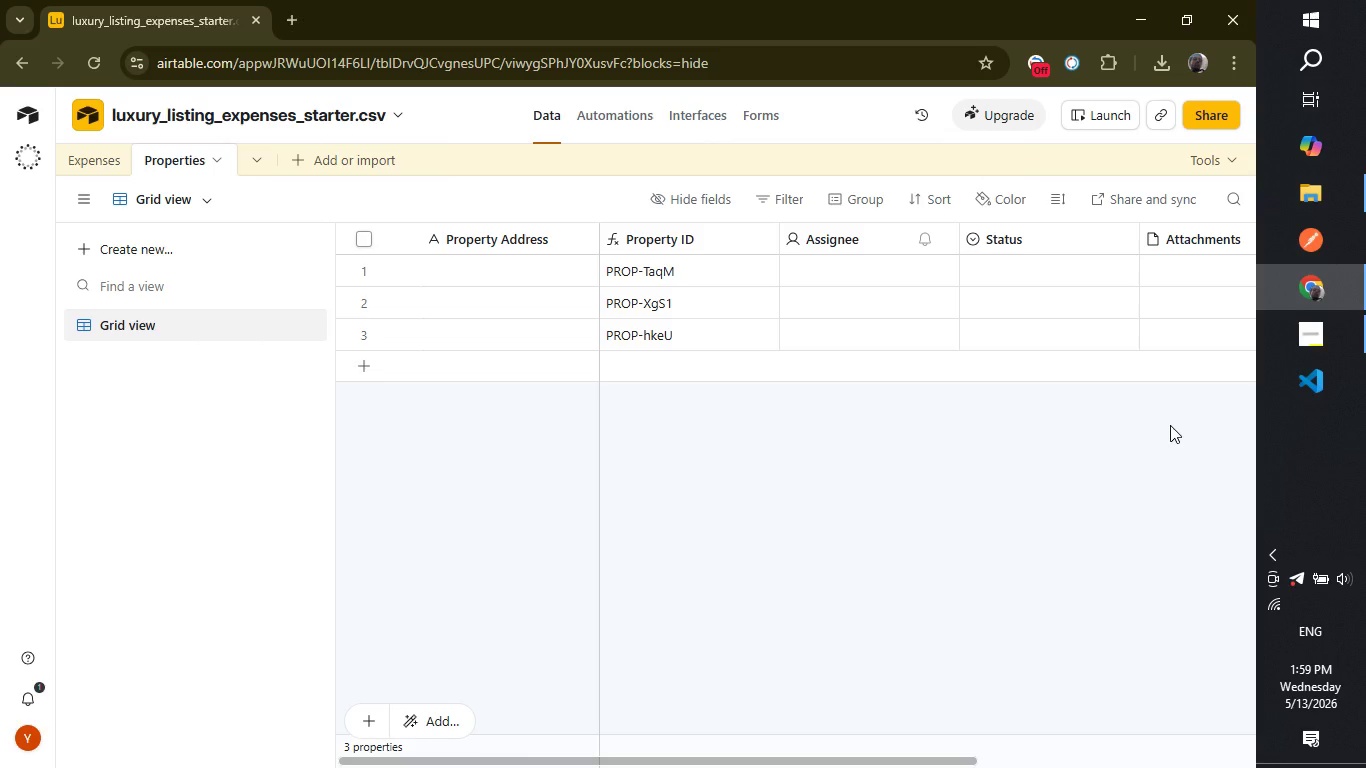 
double_click([1017, 241])
 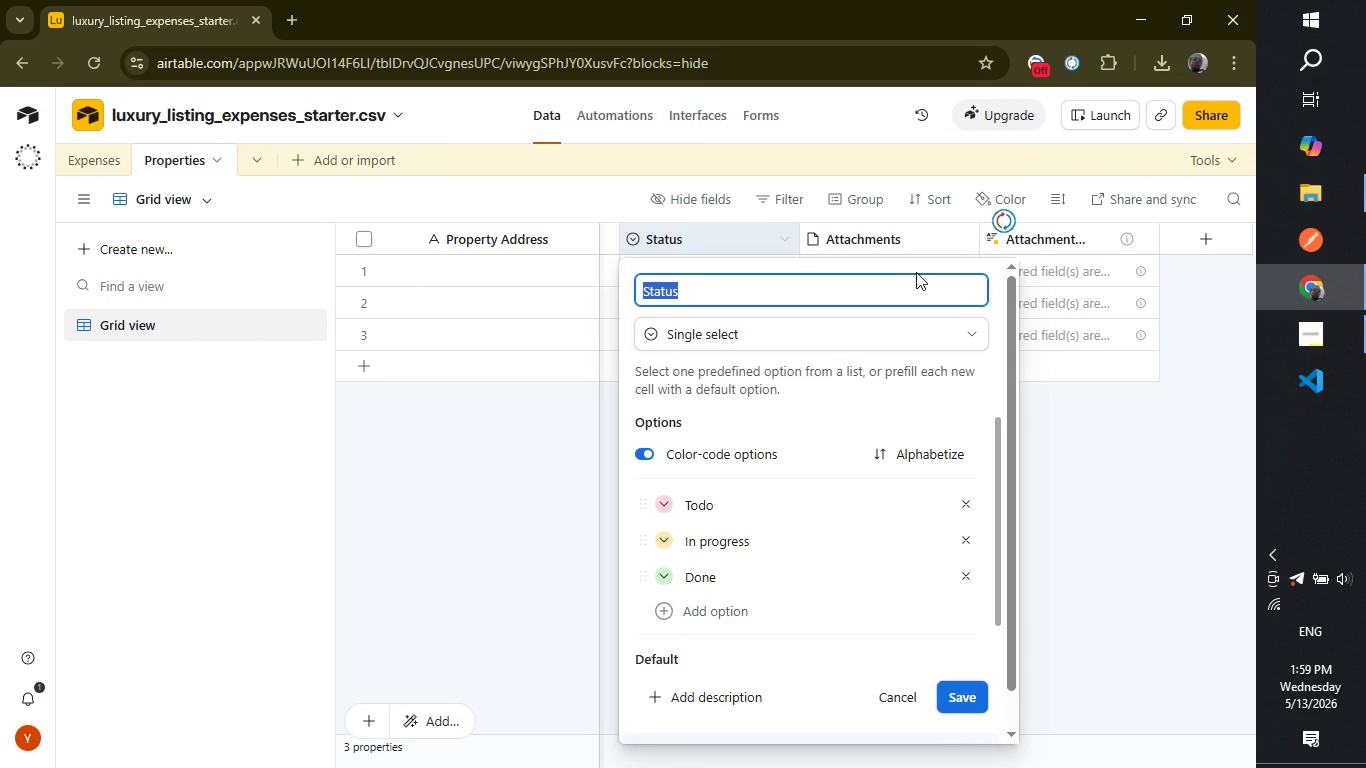 
type(Markup)
 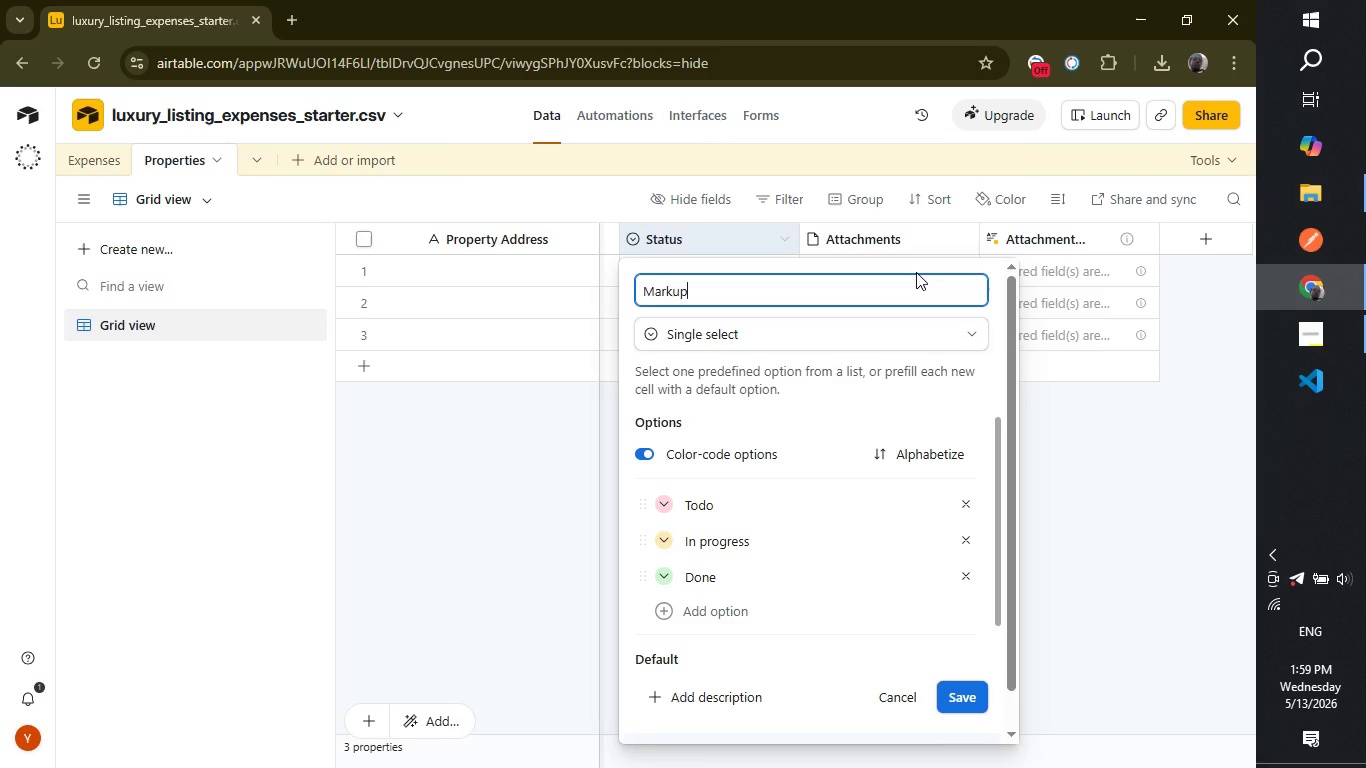 
wait(6.0)
 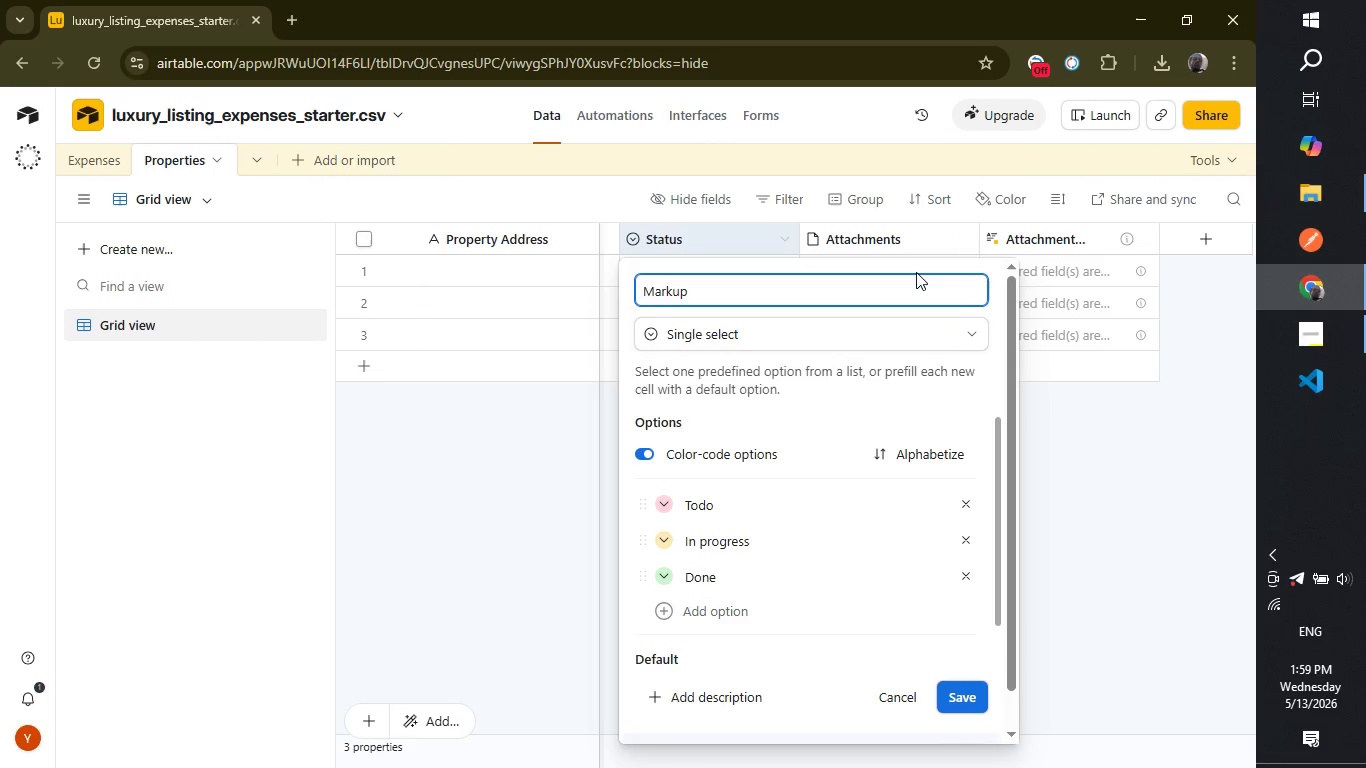 
type(% (Default))
 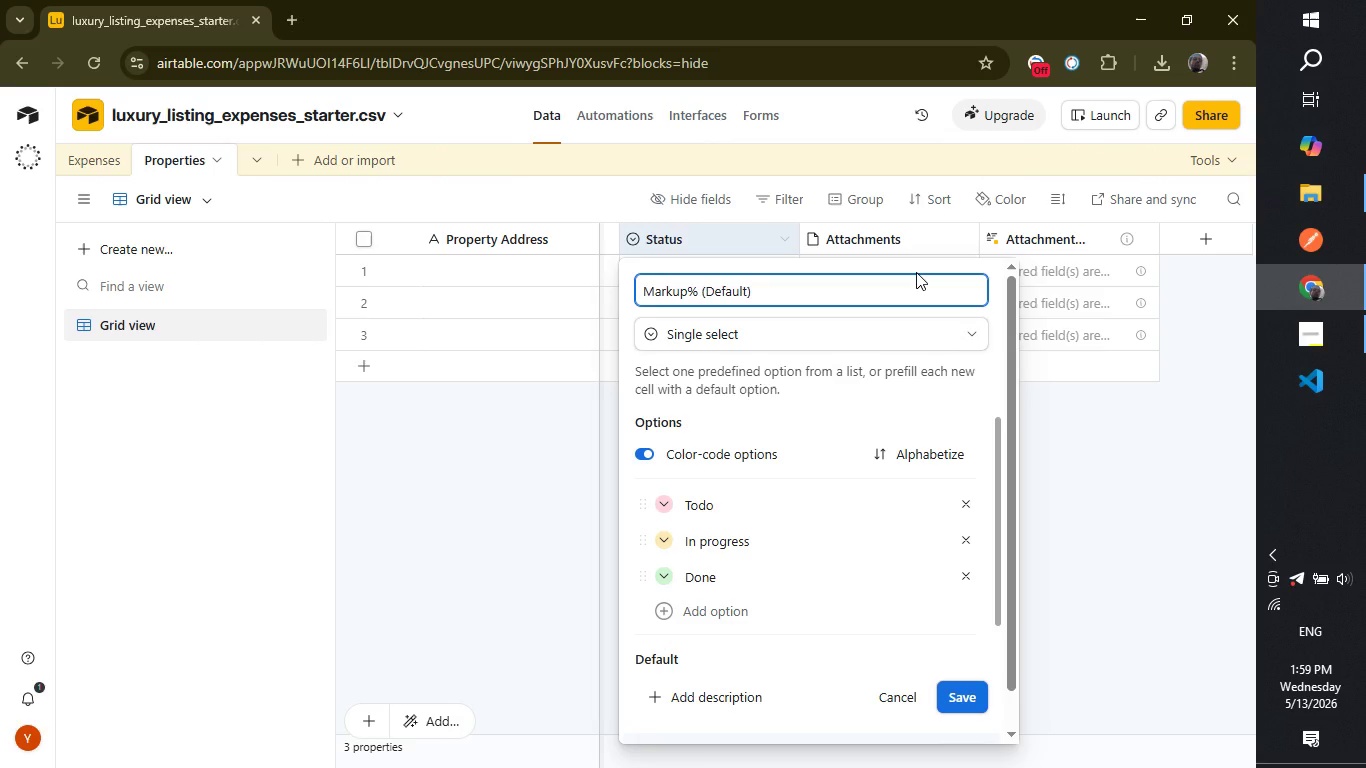 
wait(6.95)
 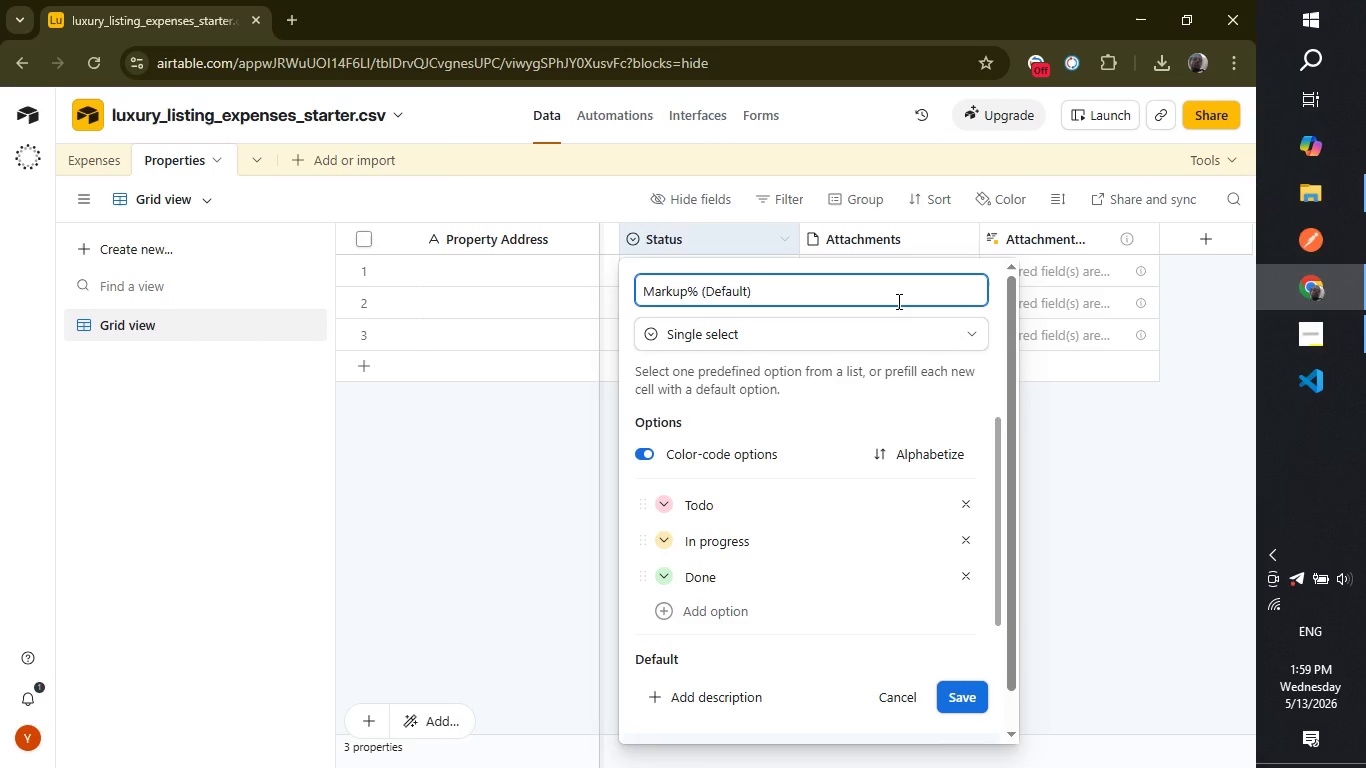 
left_click([834, 332])
 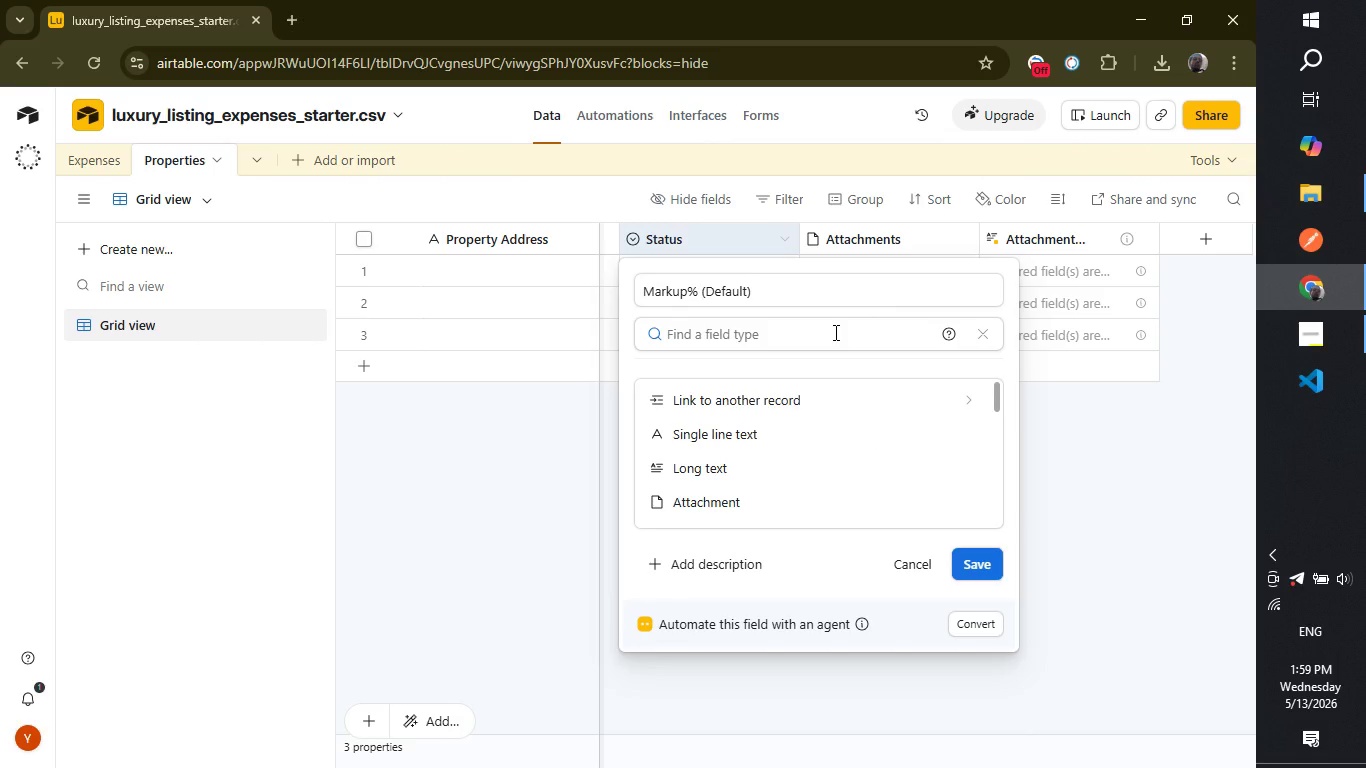 
type(per)
 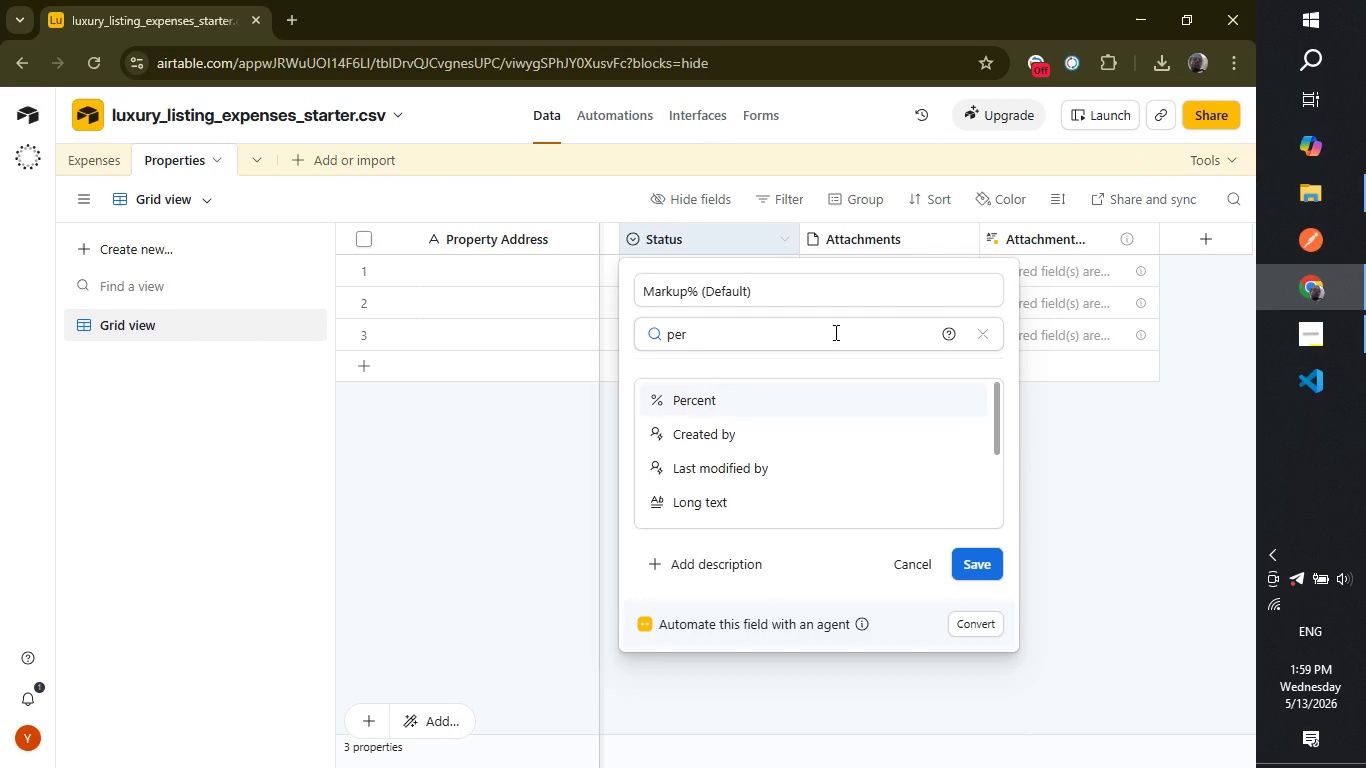 
key(Enter)
 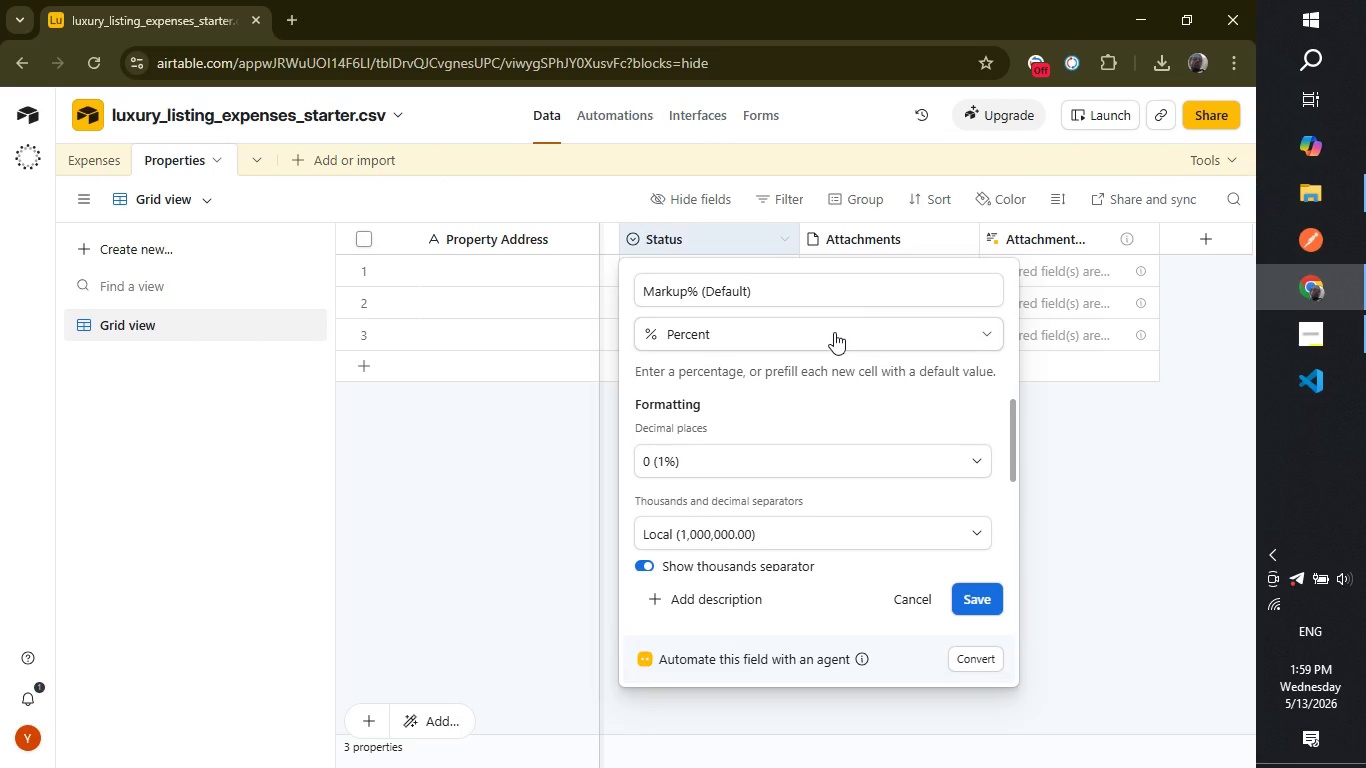 
wait(8.91)
 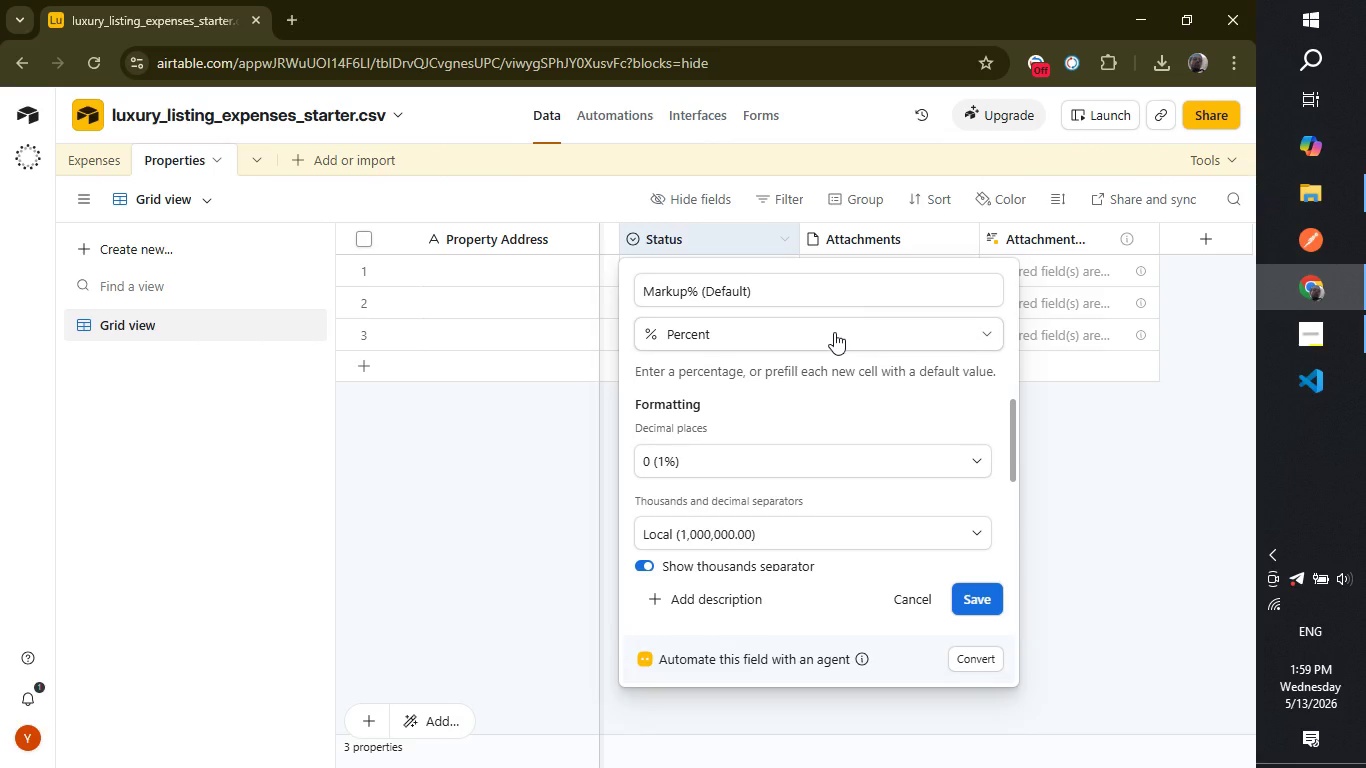 
double_click([790, 293])
 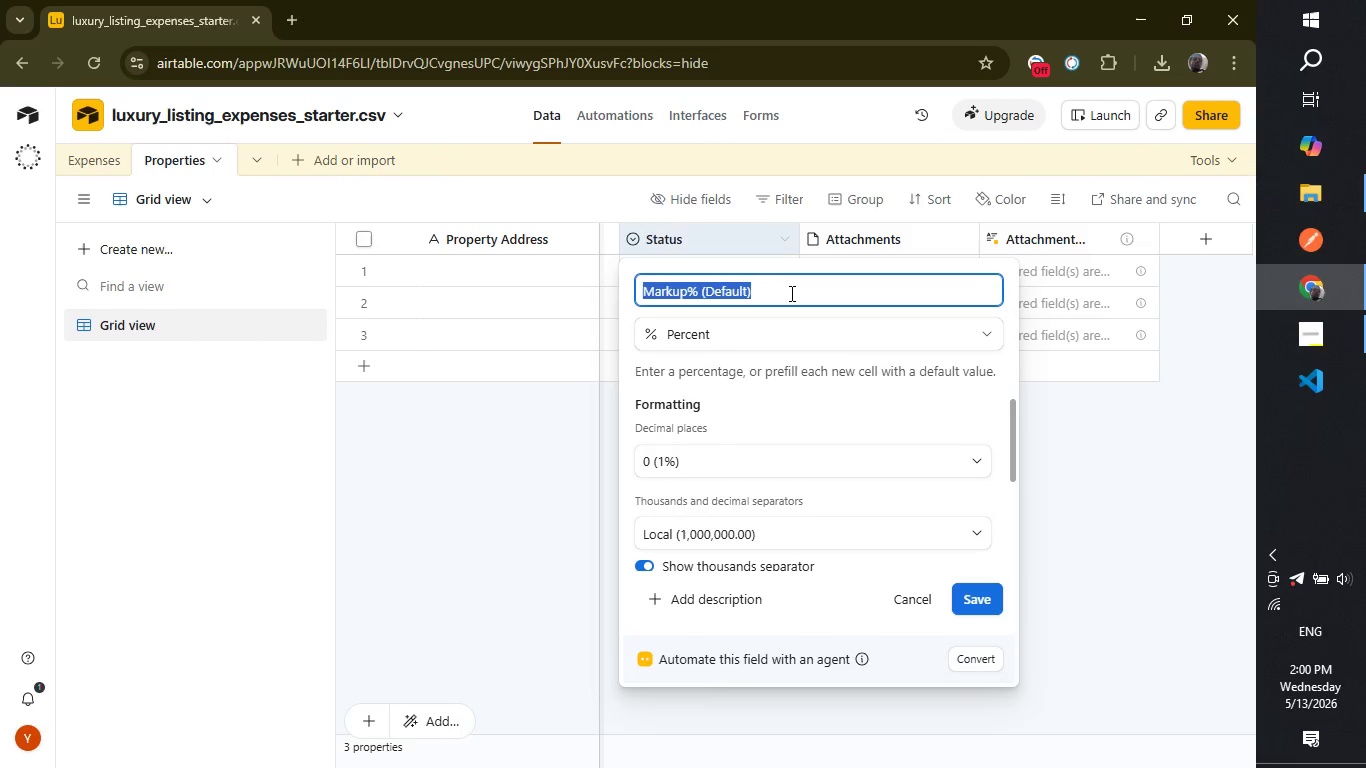 
triple_click([790, 293])
 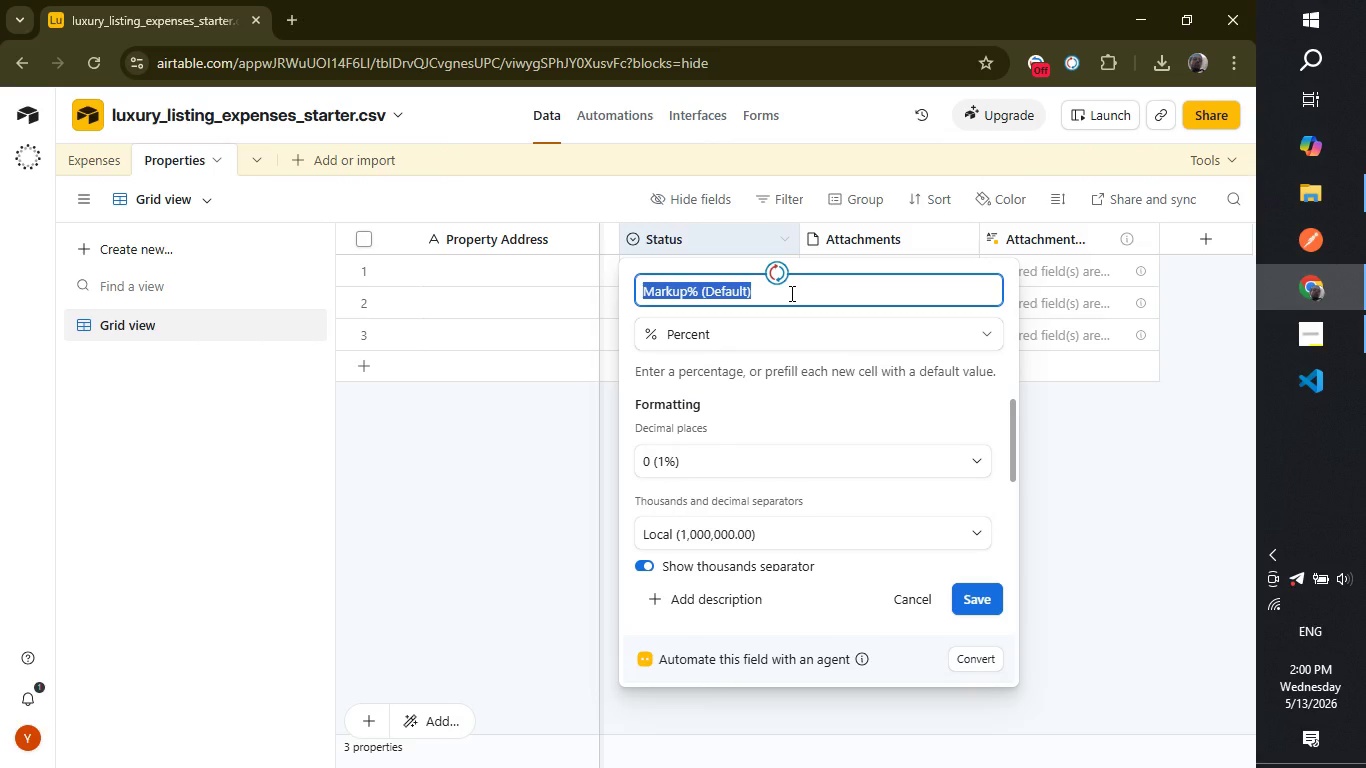 
type(Default Markup%)
 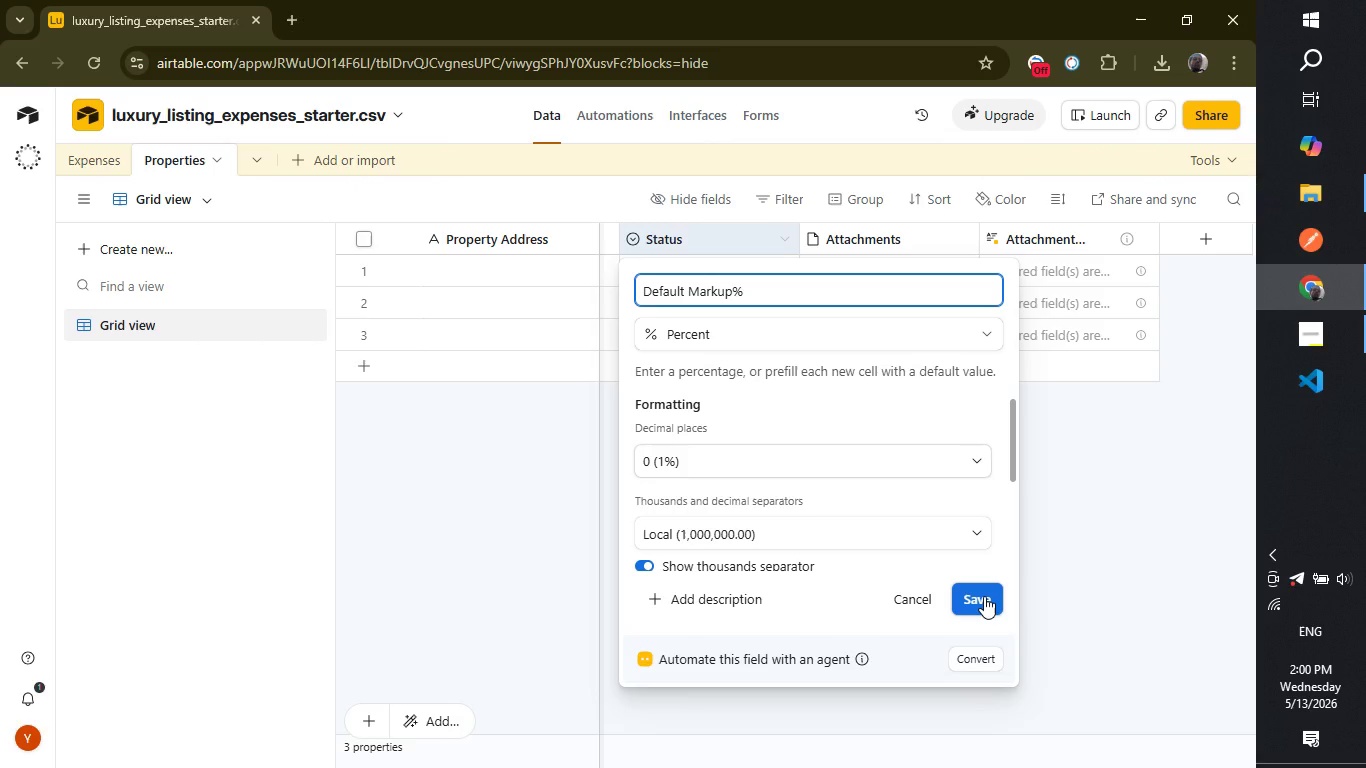 
wait(9.88)
 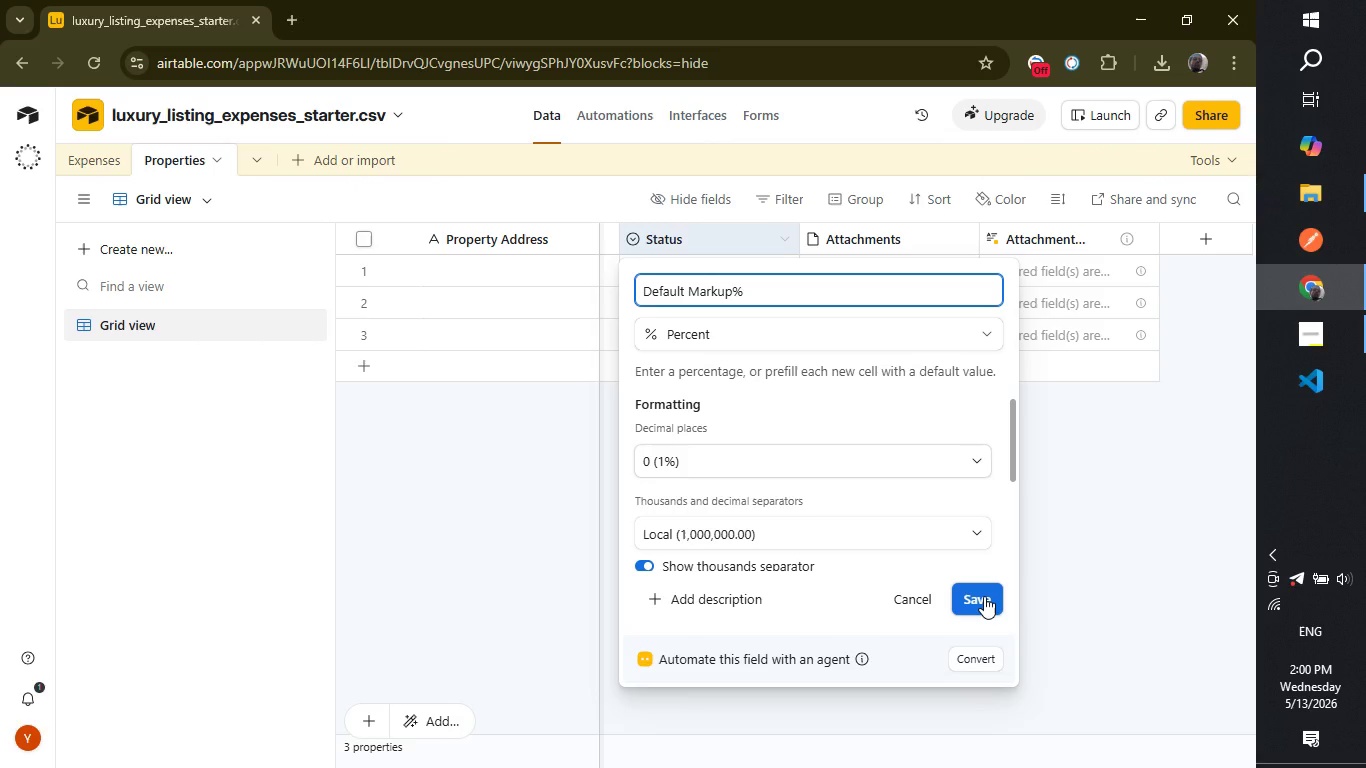 
left_click_drag(start_coordinate=[1015, 427], to_coordinate=[1002, 363])
 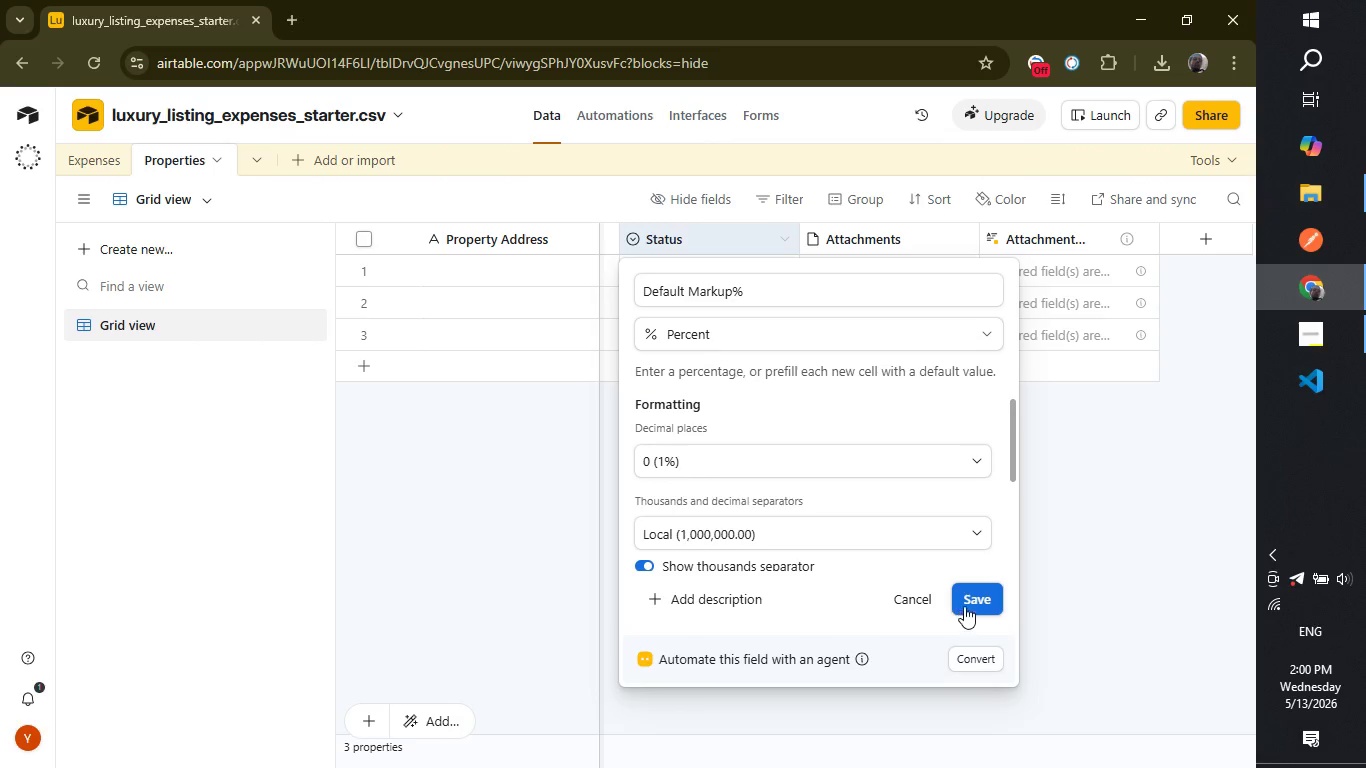 
left_click([967, 603])
 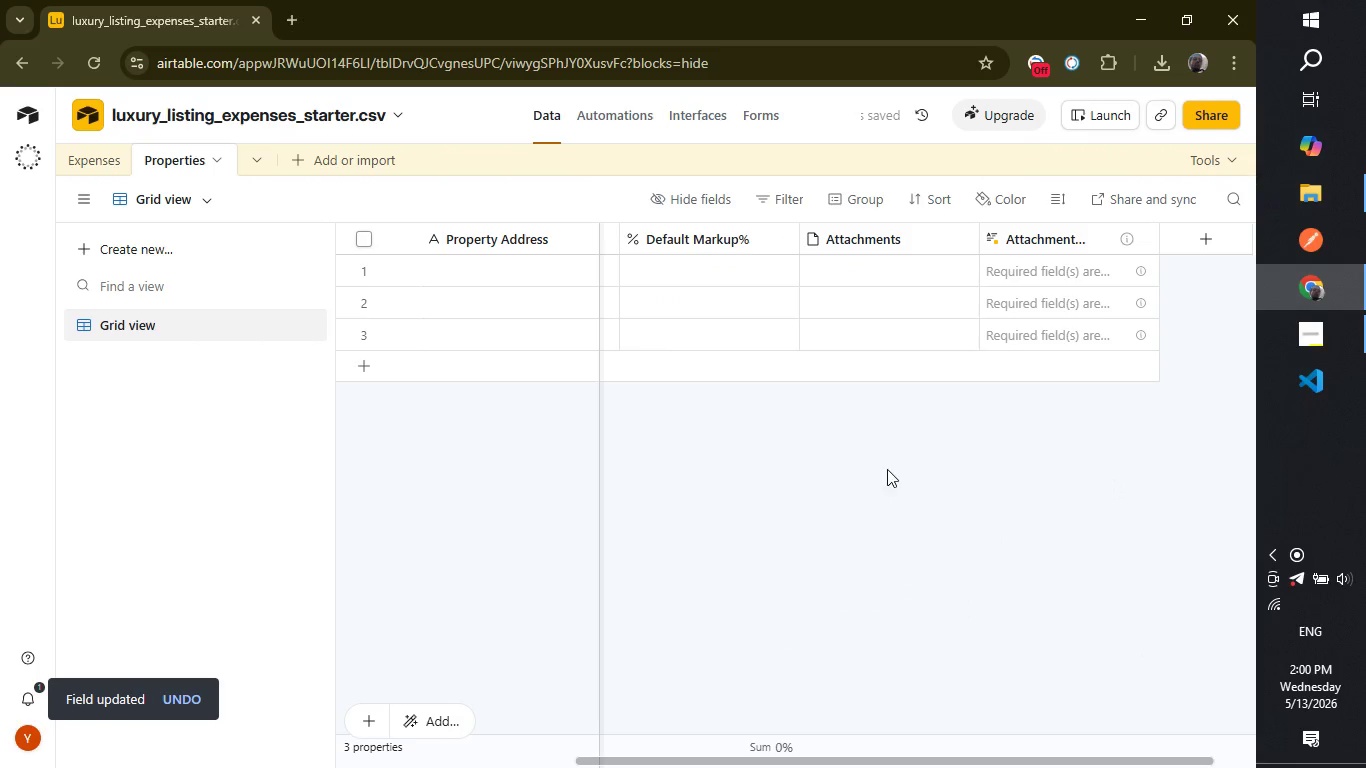 
wait(5.41)
 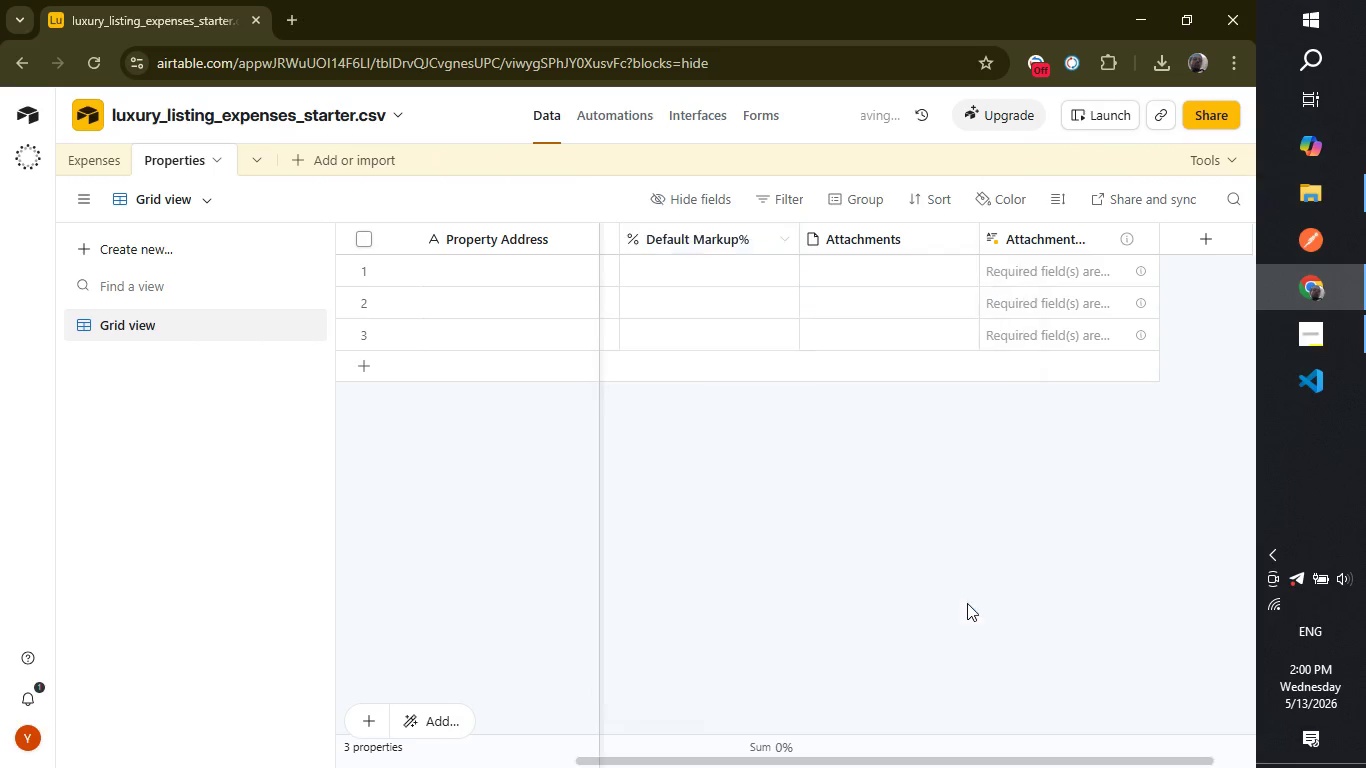 
left_click([736, 269])
 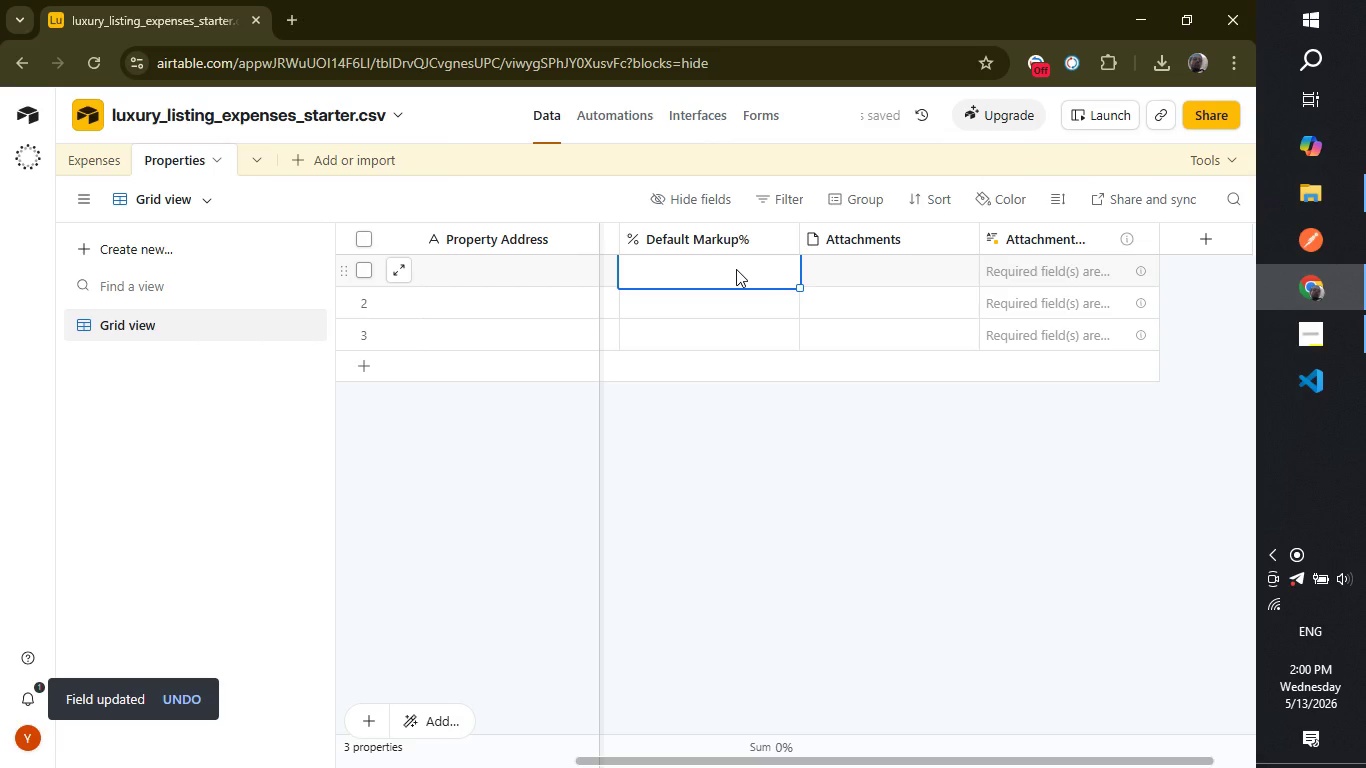 
type(0.12)
 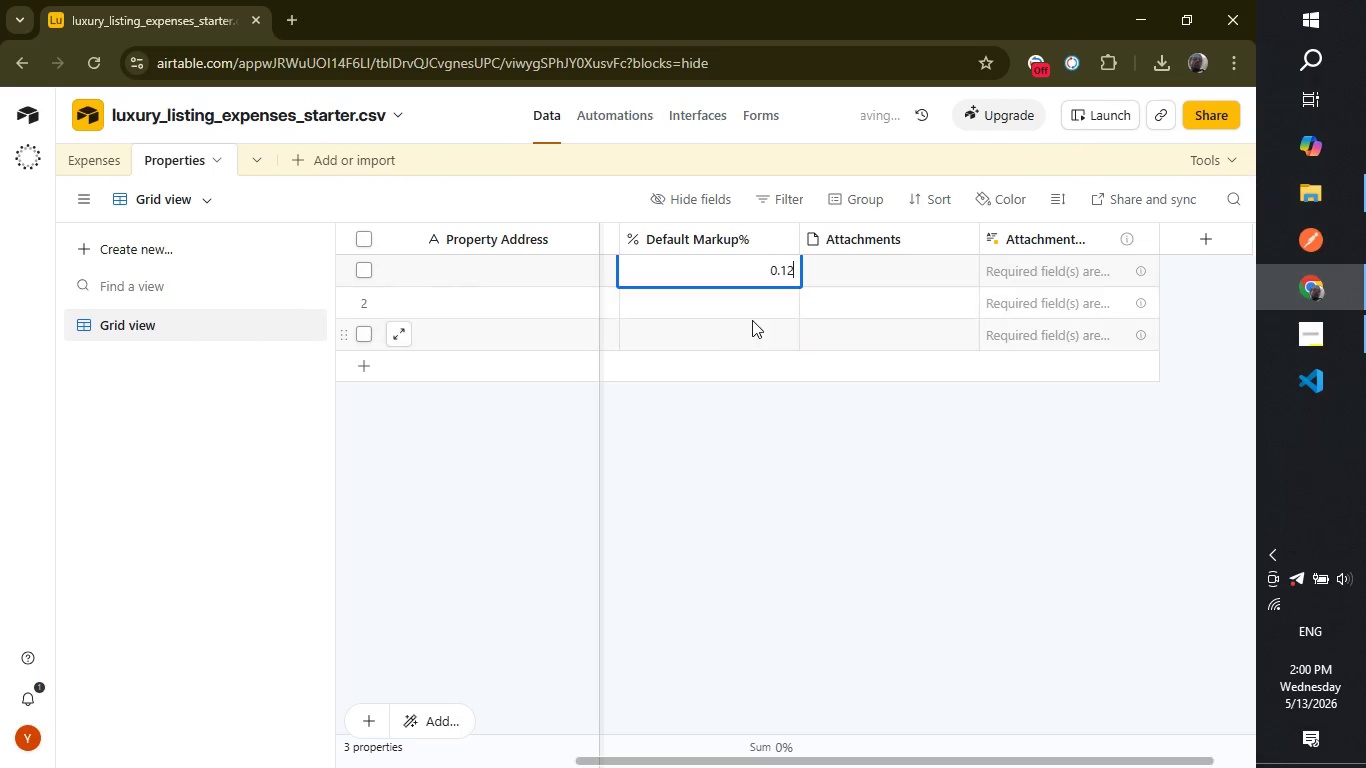 
left_click([780, 472])
 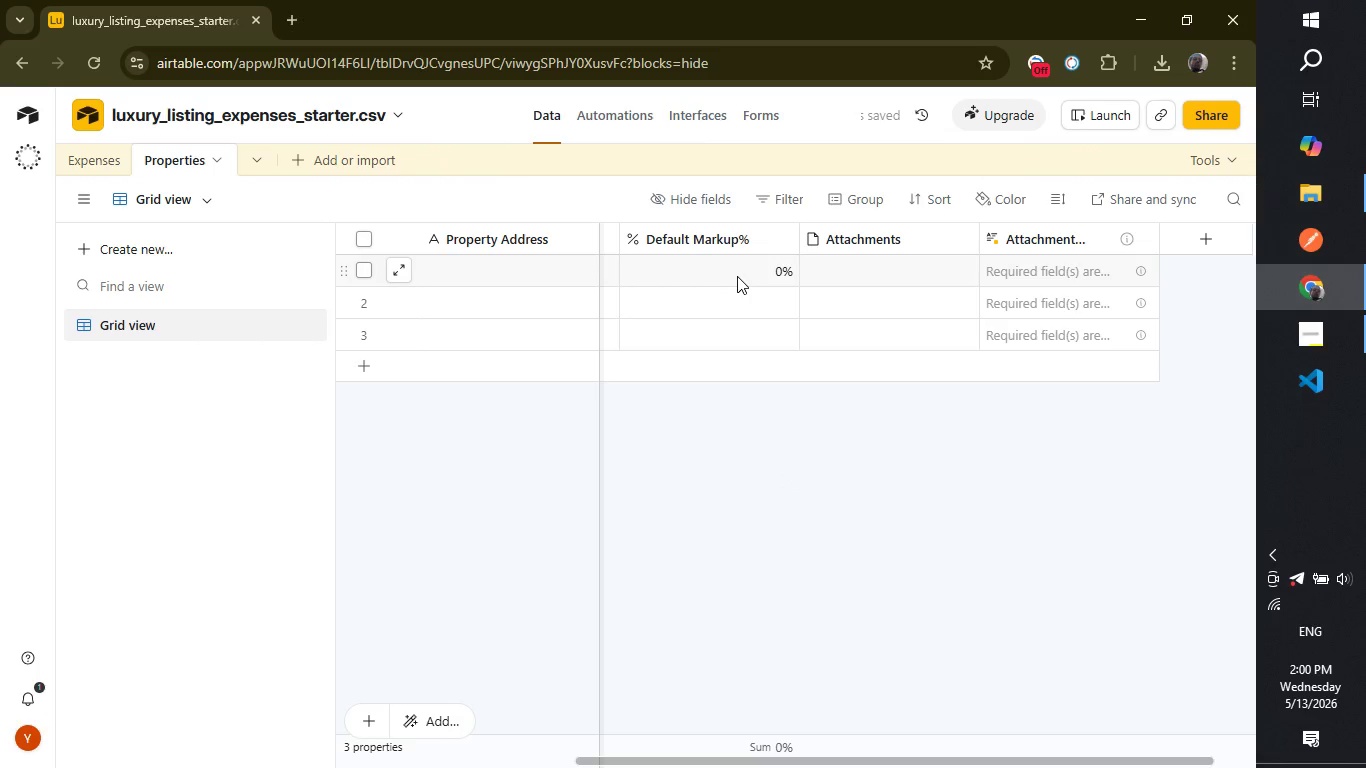 
double_click([737, 276])
 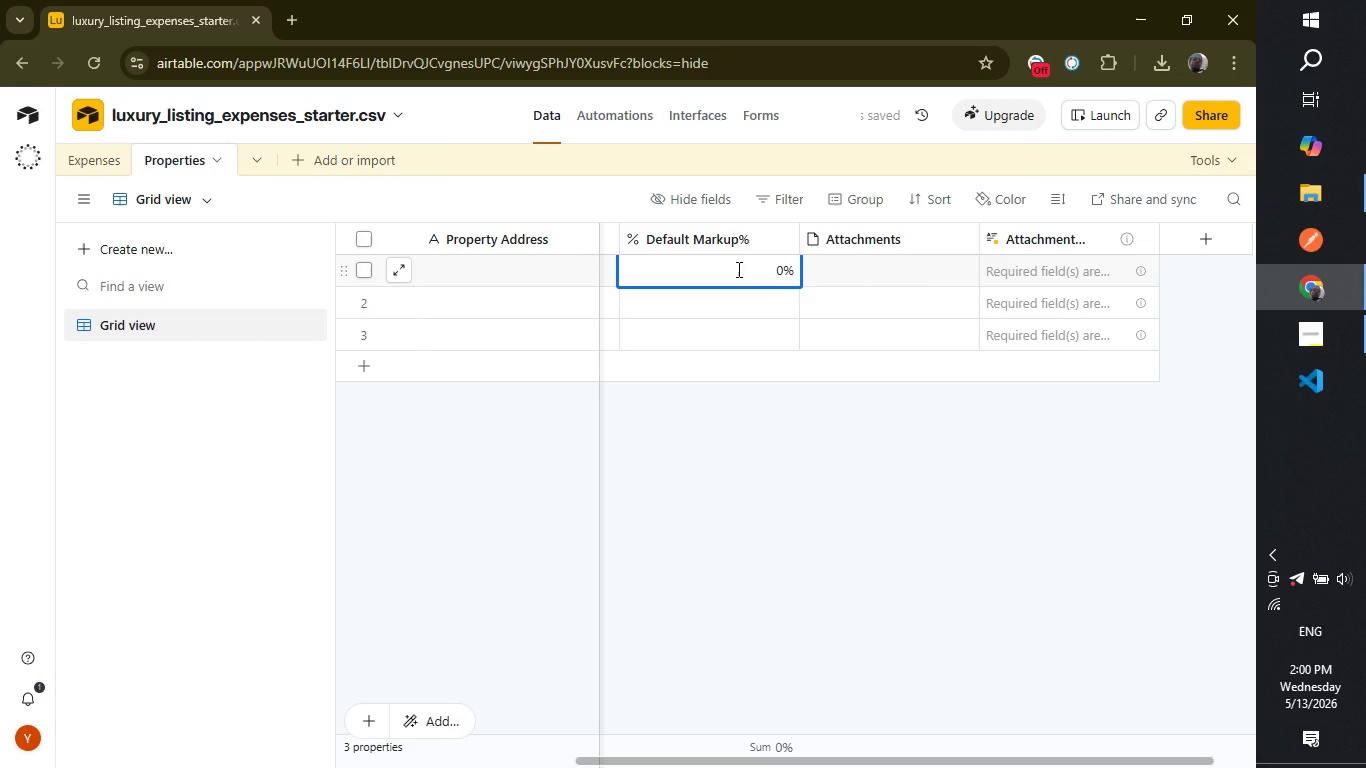 
double_click([720, 236])
 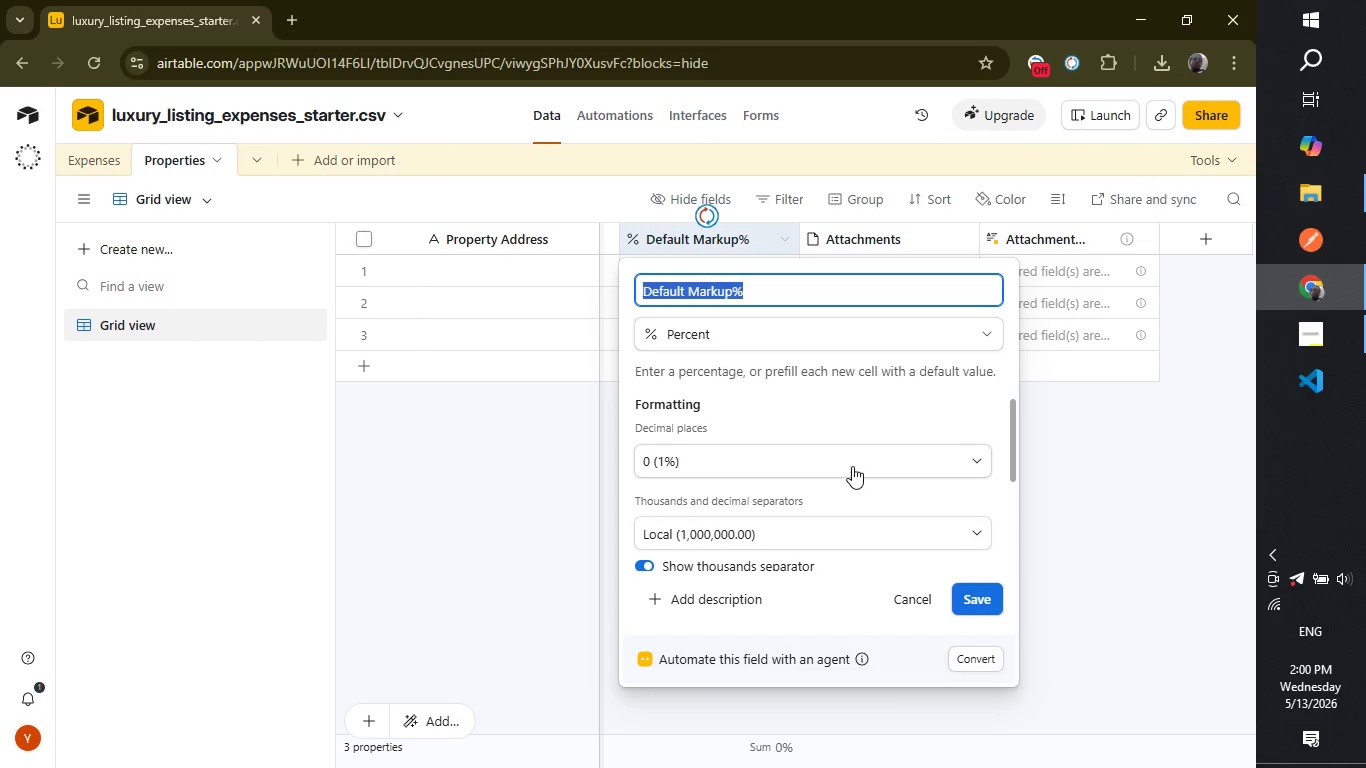 
left_click([875, 454])
 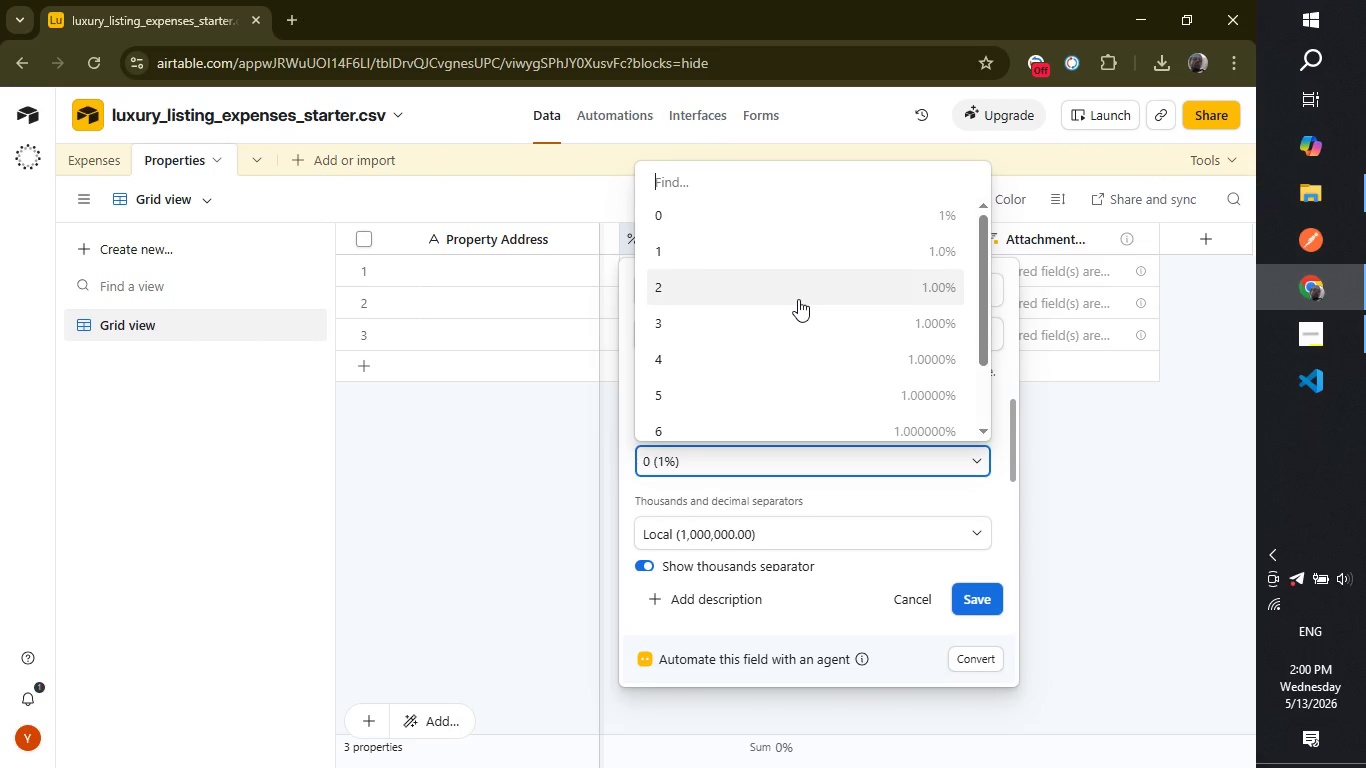 
left_click([798, 299])
 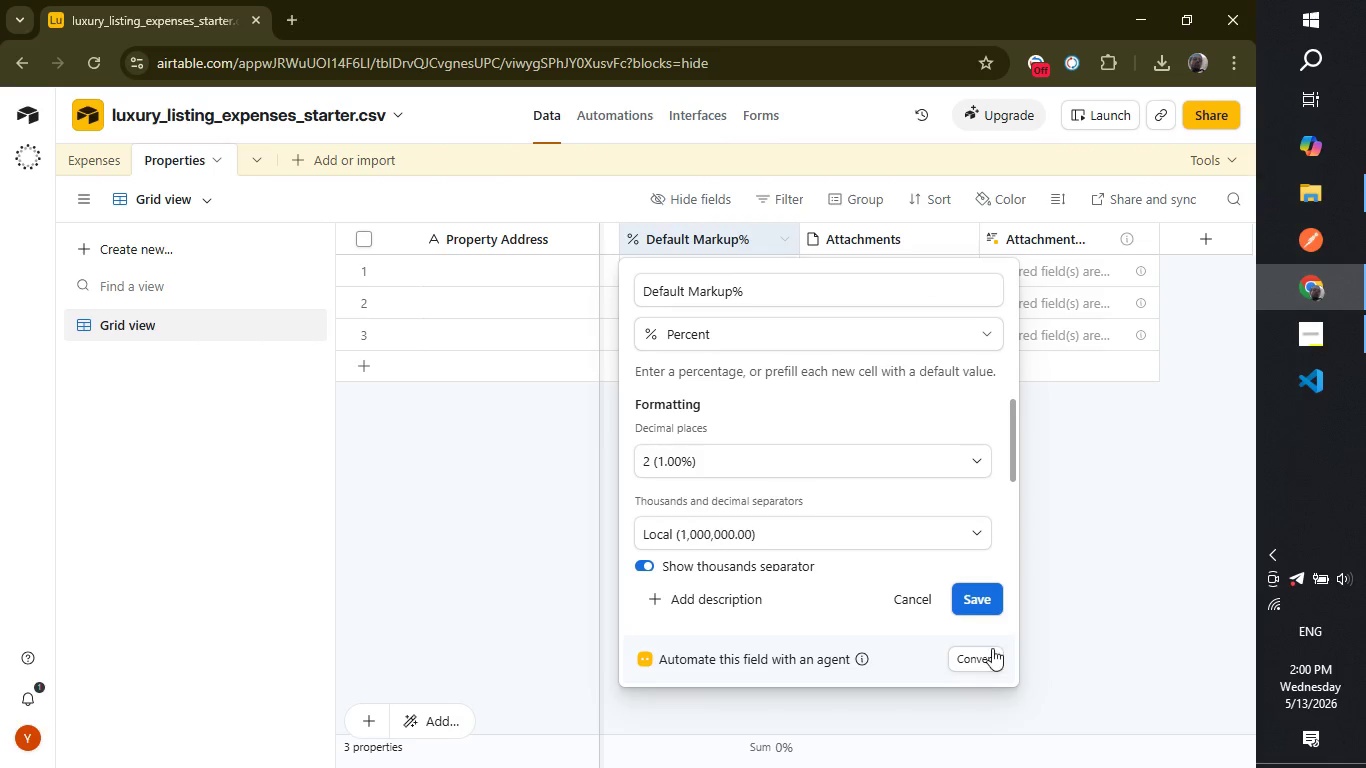 
left_click([981, 616])
 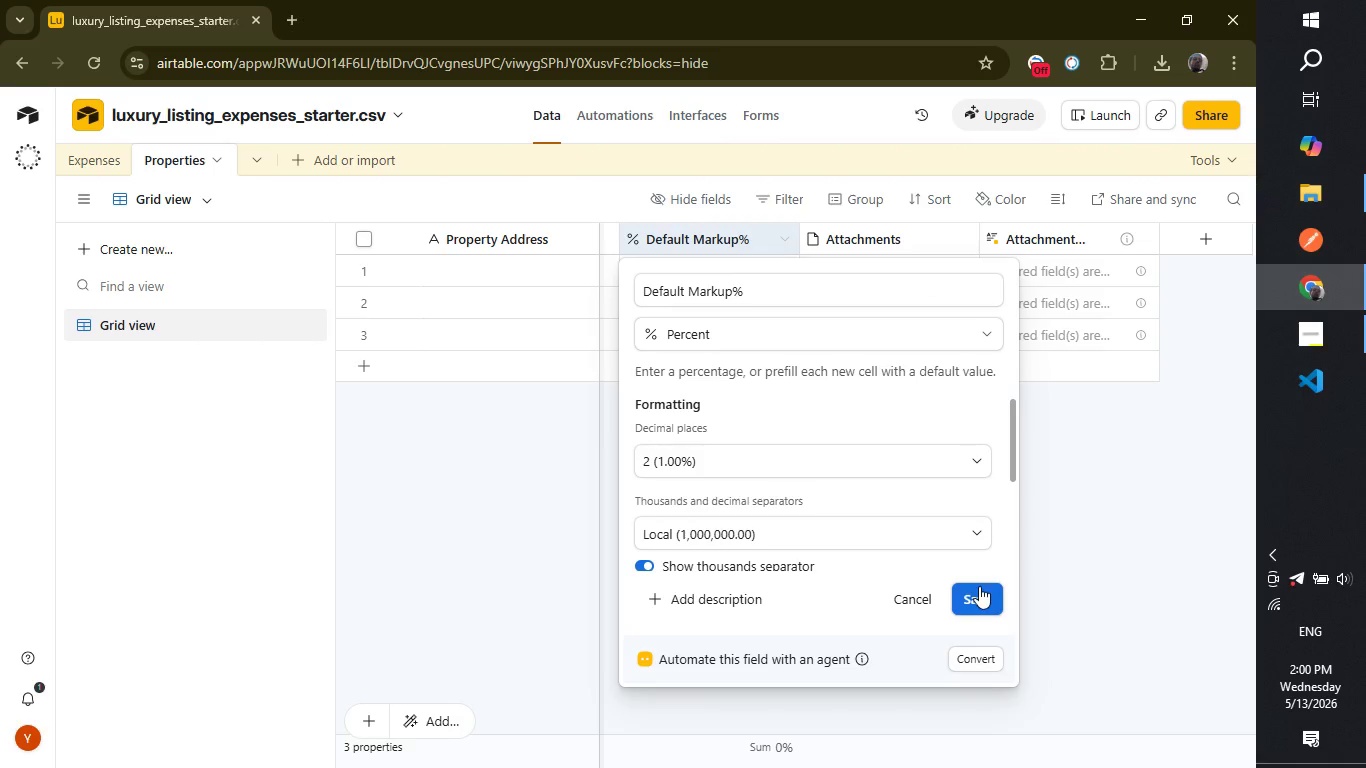 
left_click([979, 586])
 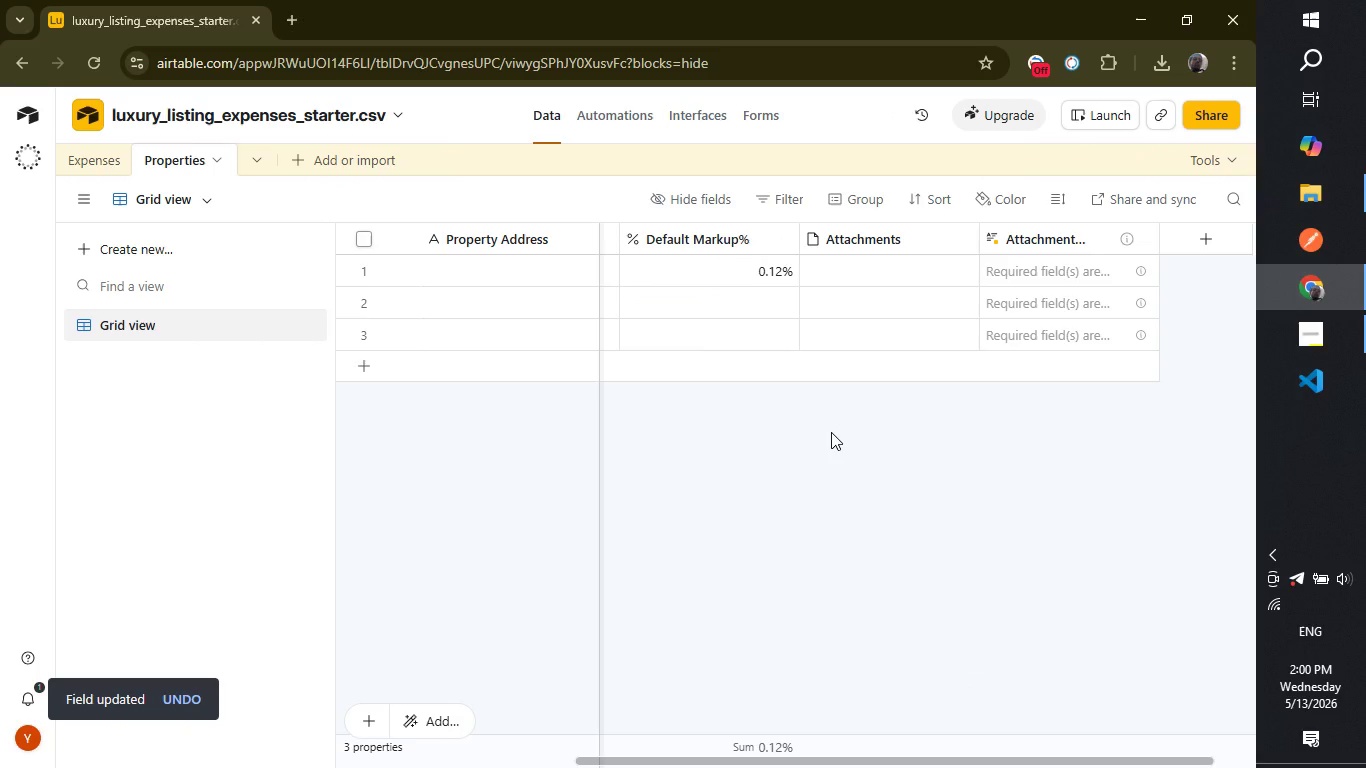 
wait(11.41)
 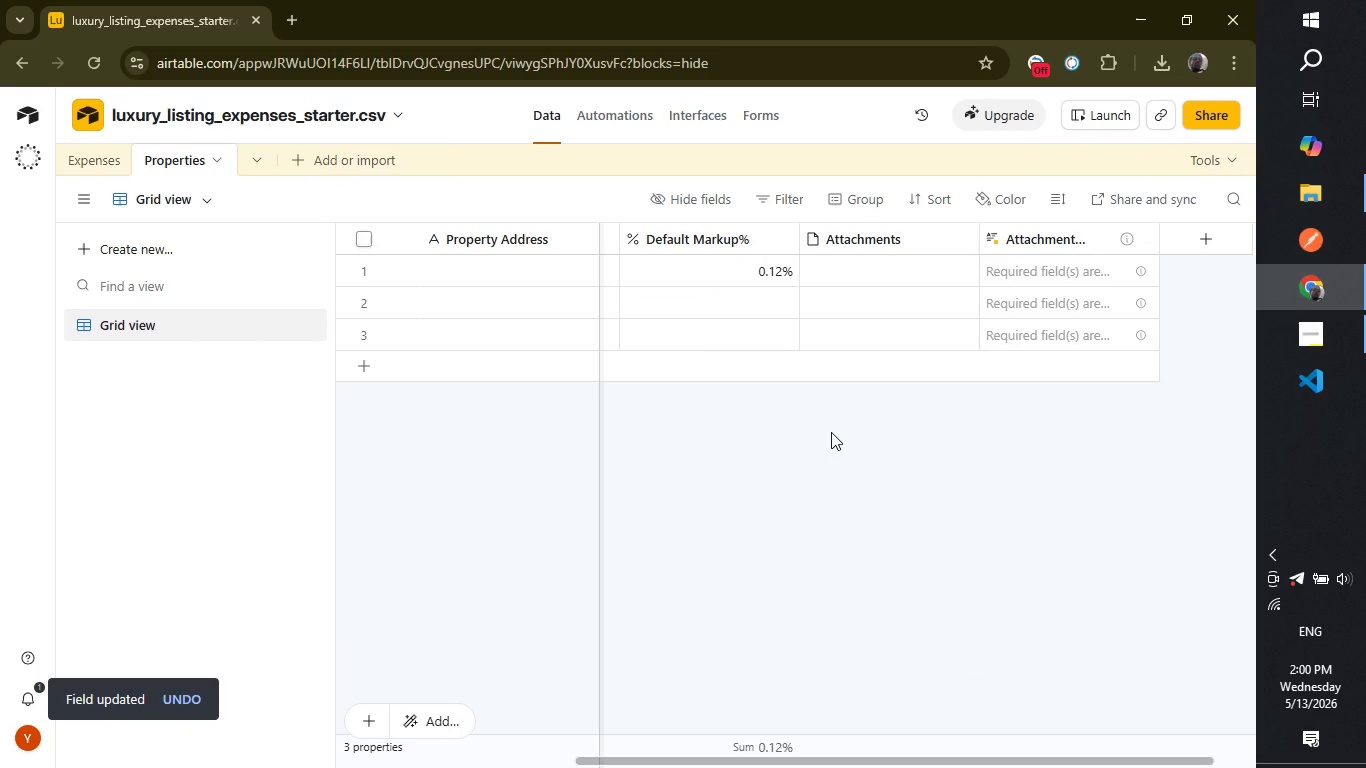 
double_click([734, 264])
 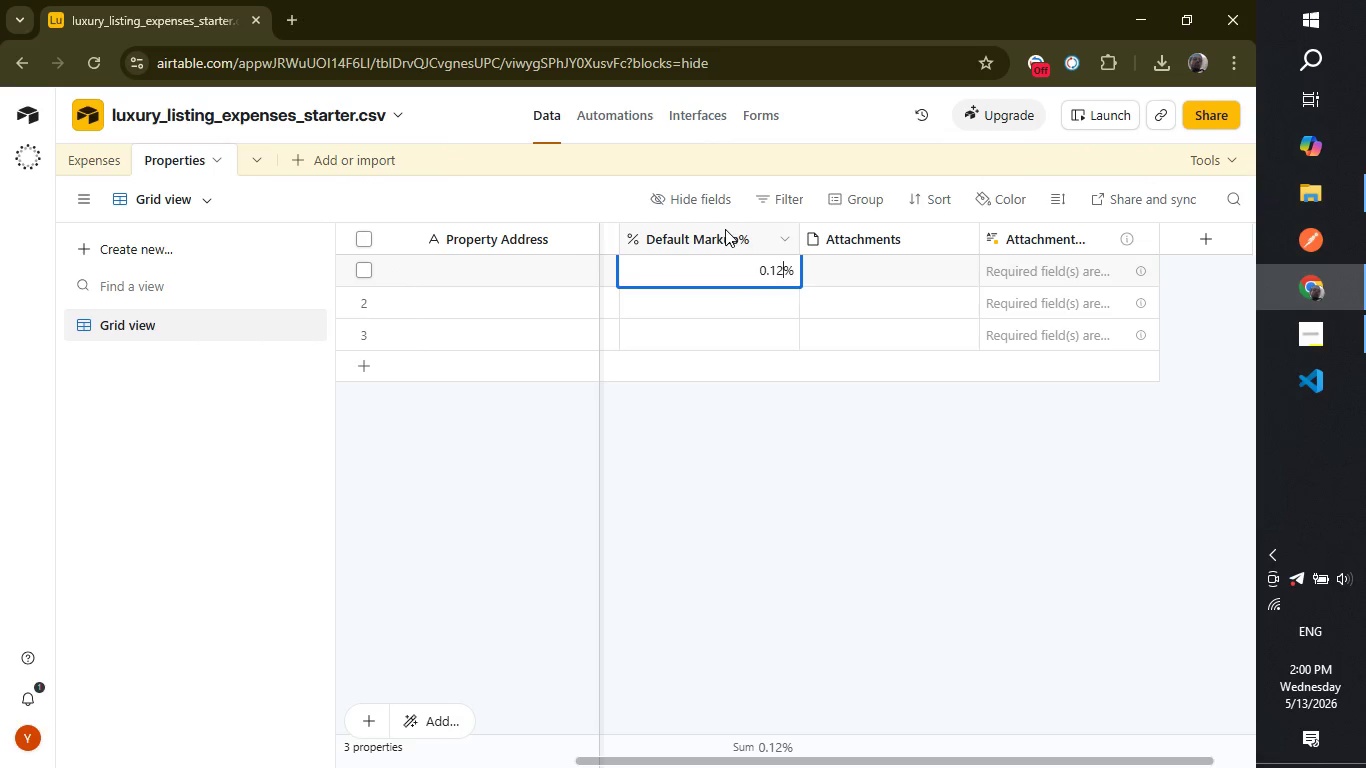 
double_click([725, 229])
 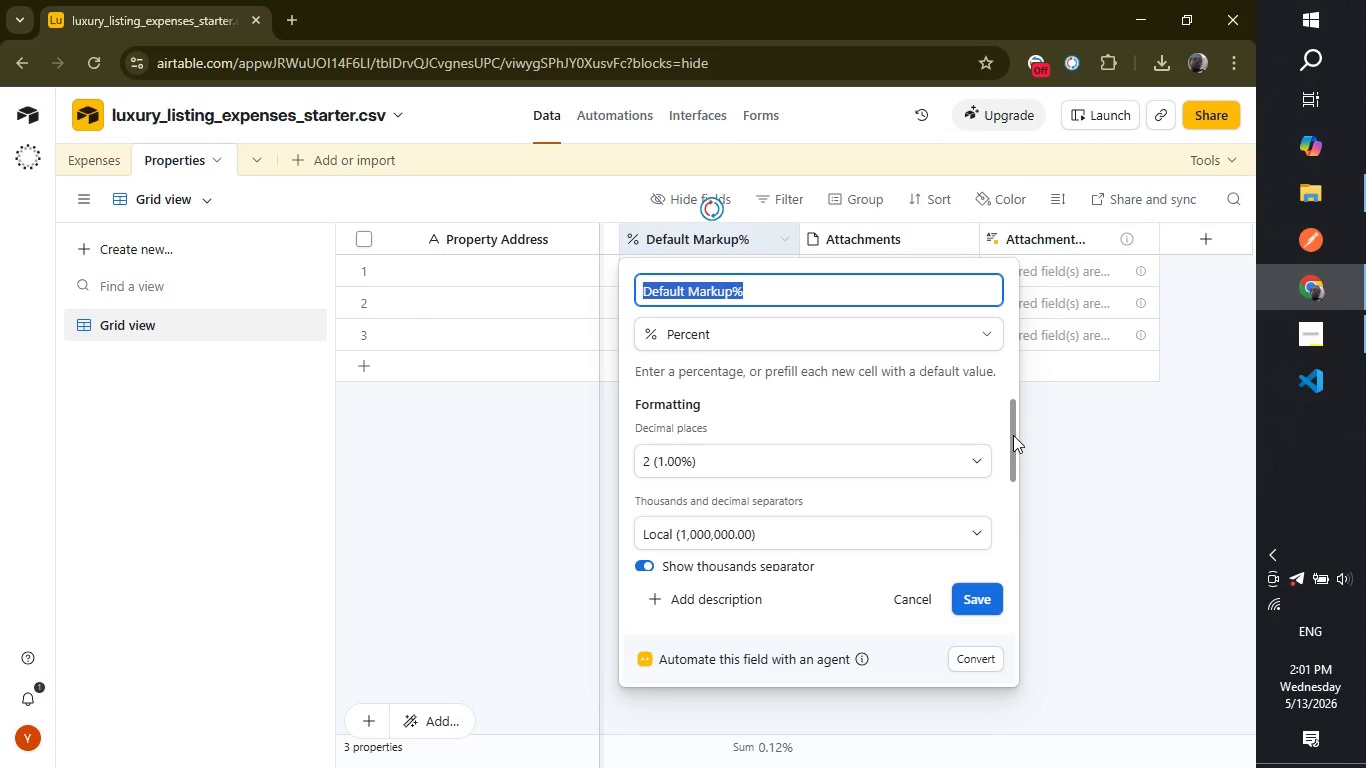 
left_click_drag(start_coordinate=[1013, 429], to_coordinate=[1012, 411])
 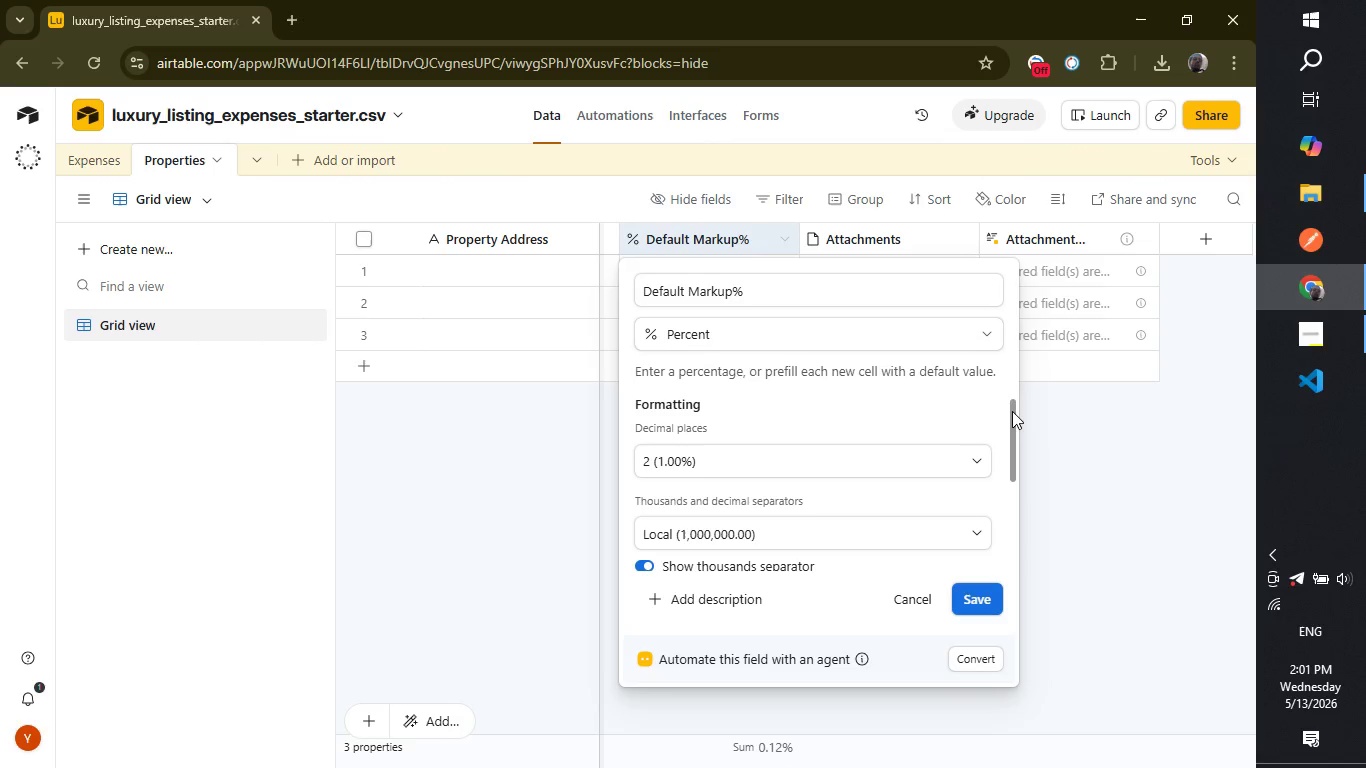 
left_click_drag(start_coordinate=[1012, 411], to_coordinate=[1013, 518])
 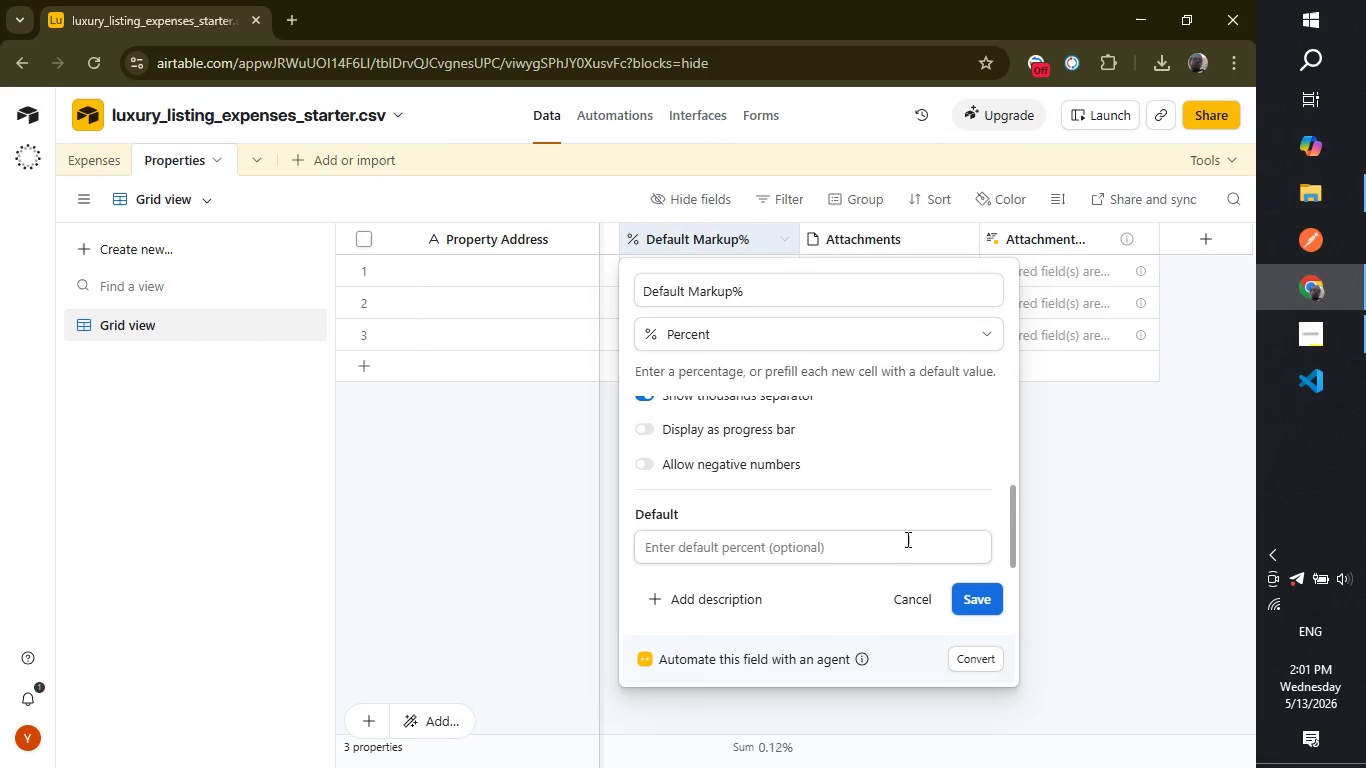 
left_click([906, 539])
 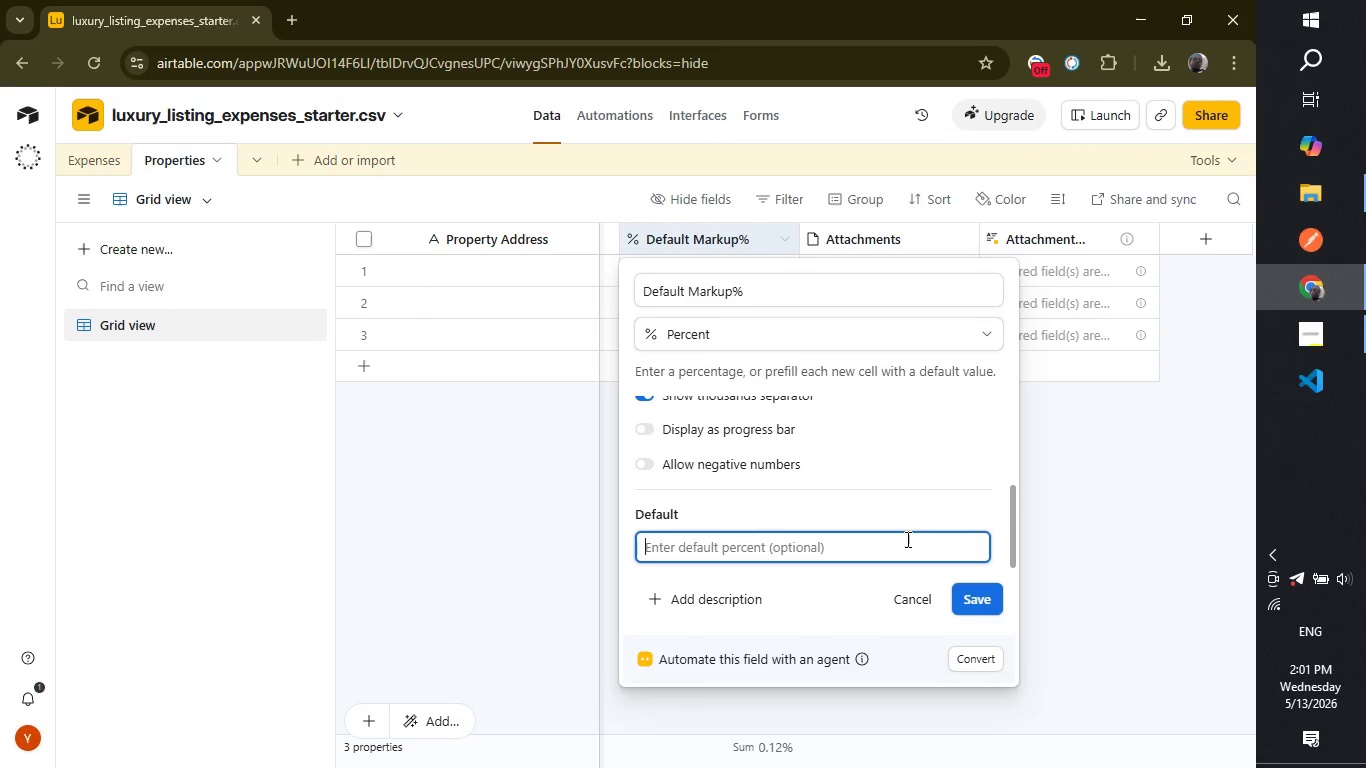 
type(0.12)
 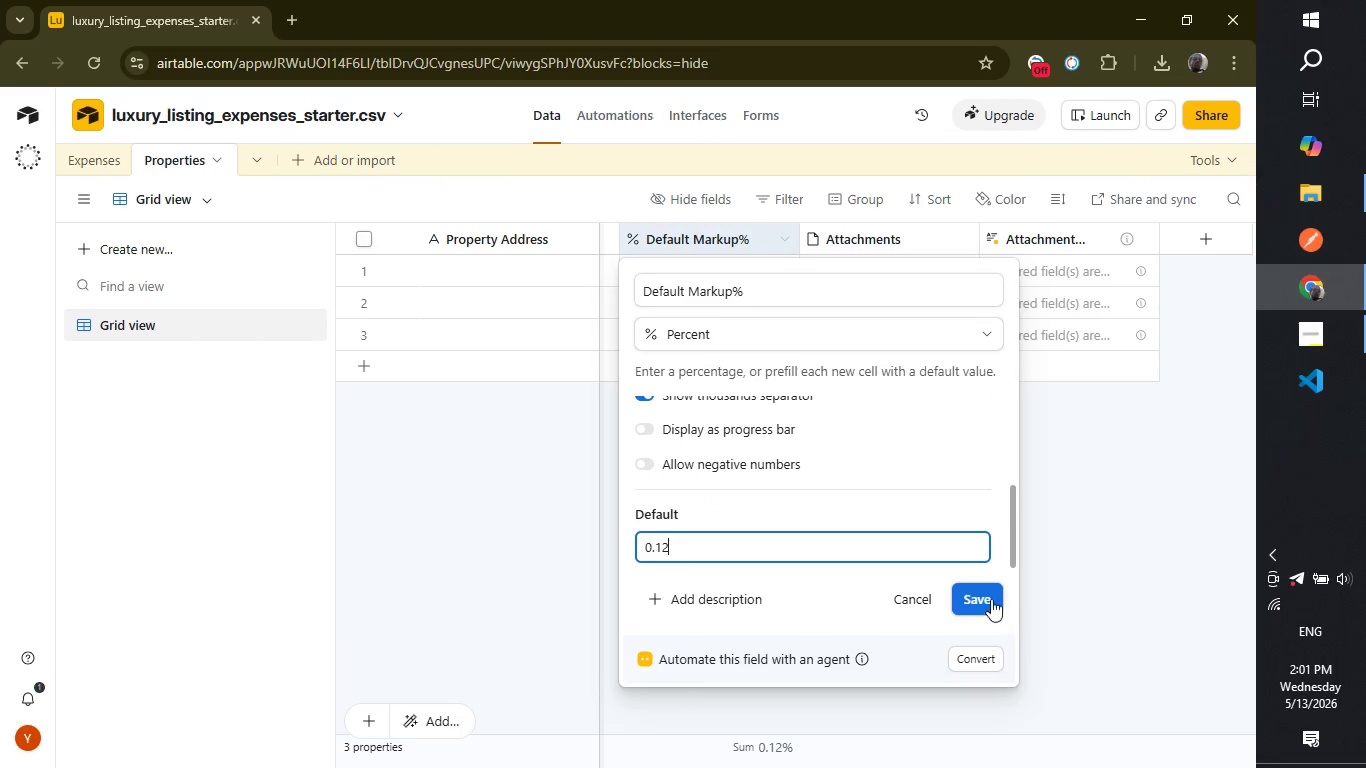 
left_click([982, 595])
 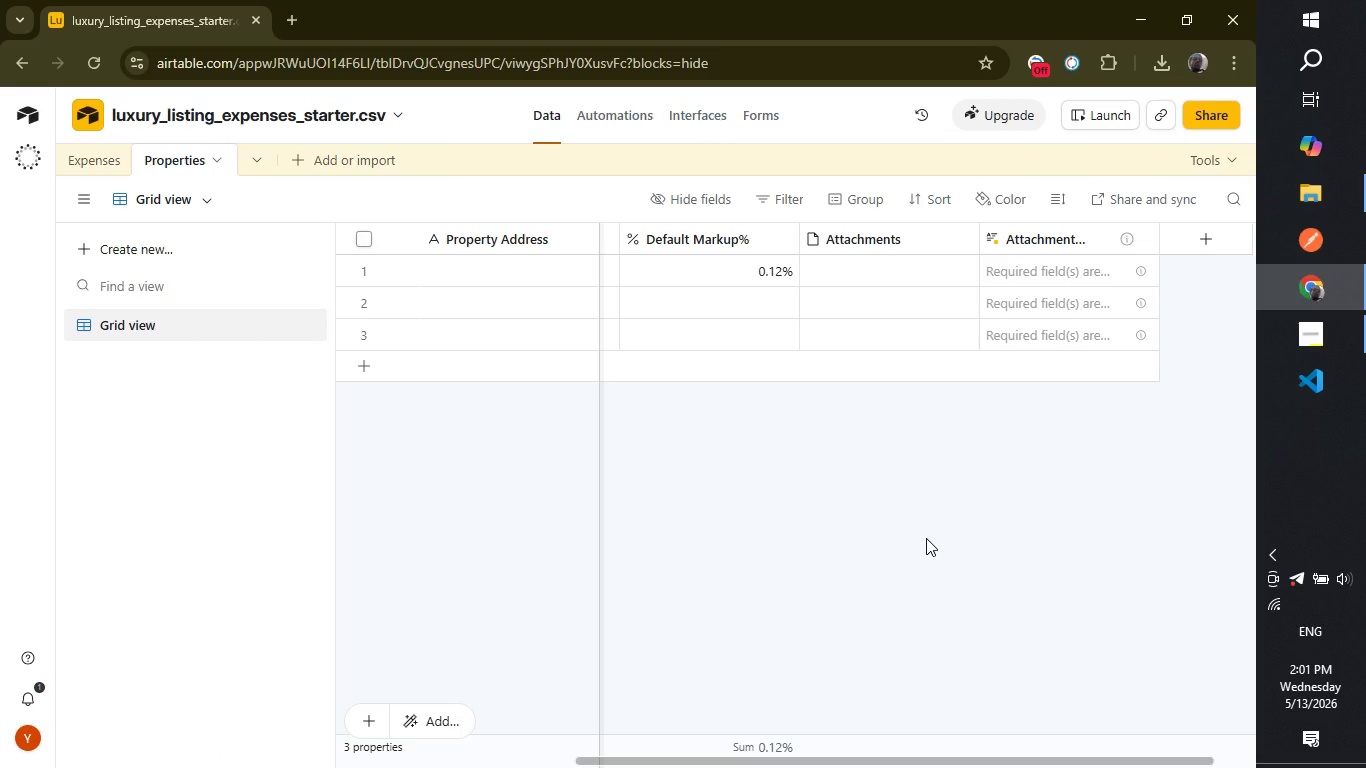 
wait(17.09)
 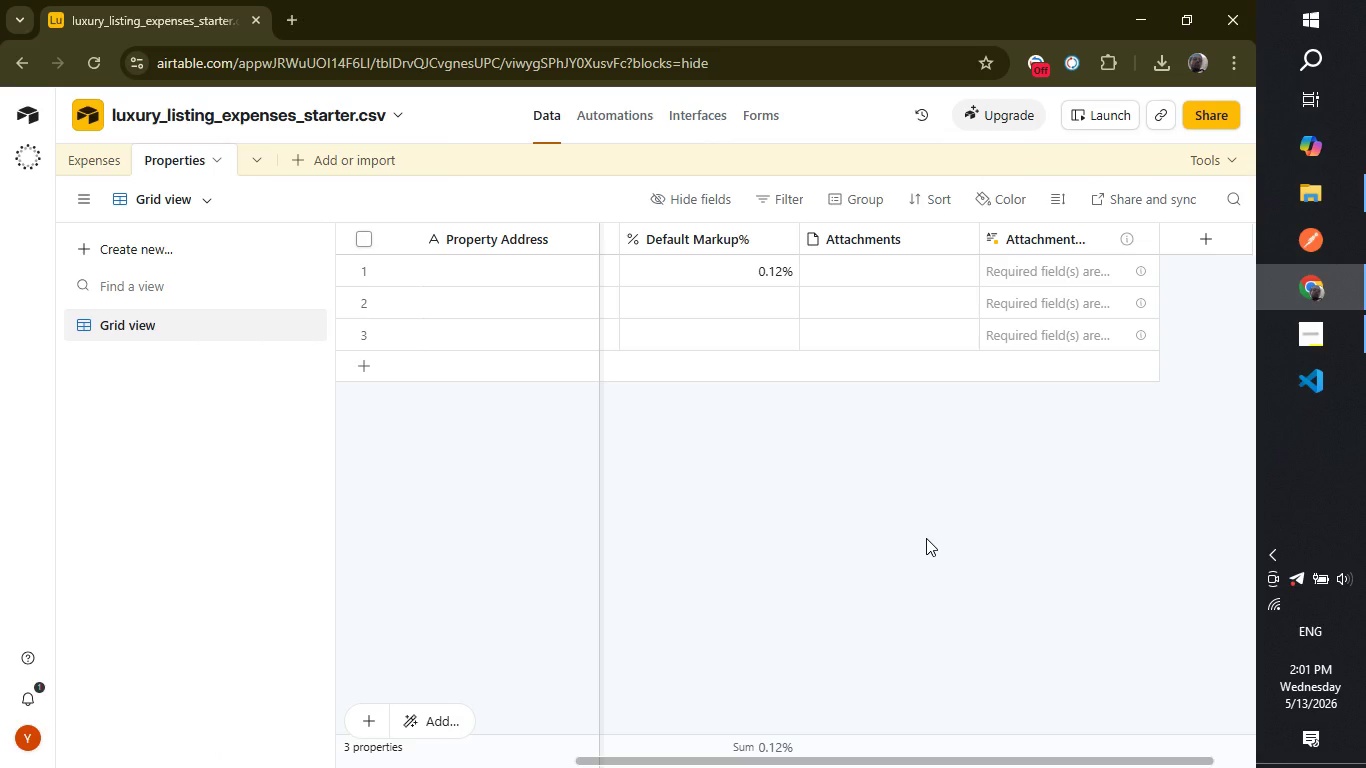 
right_click([897, 239])
 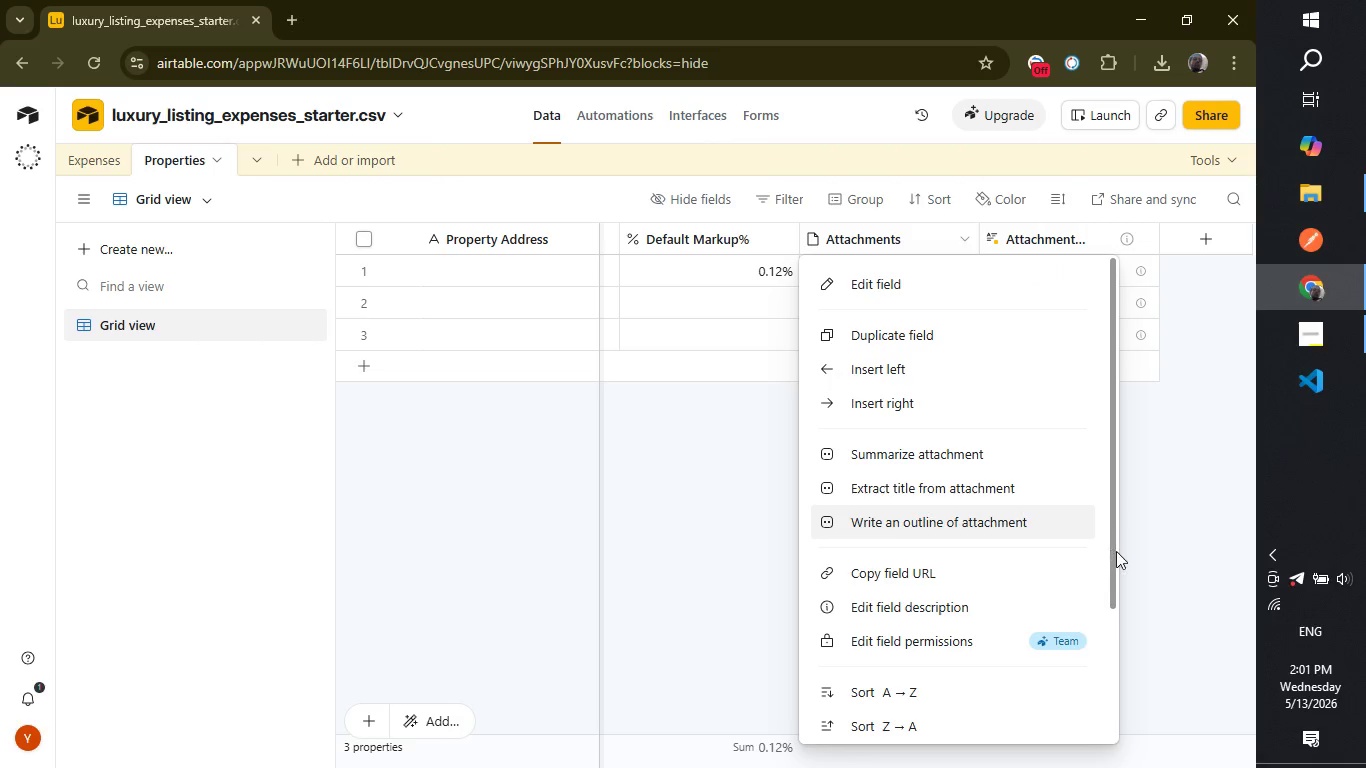 
left_click_drag(start_coordinate=[1116, 552], to_coordinate=[1081, 736])
 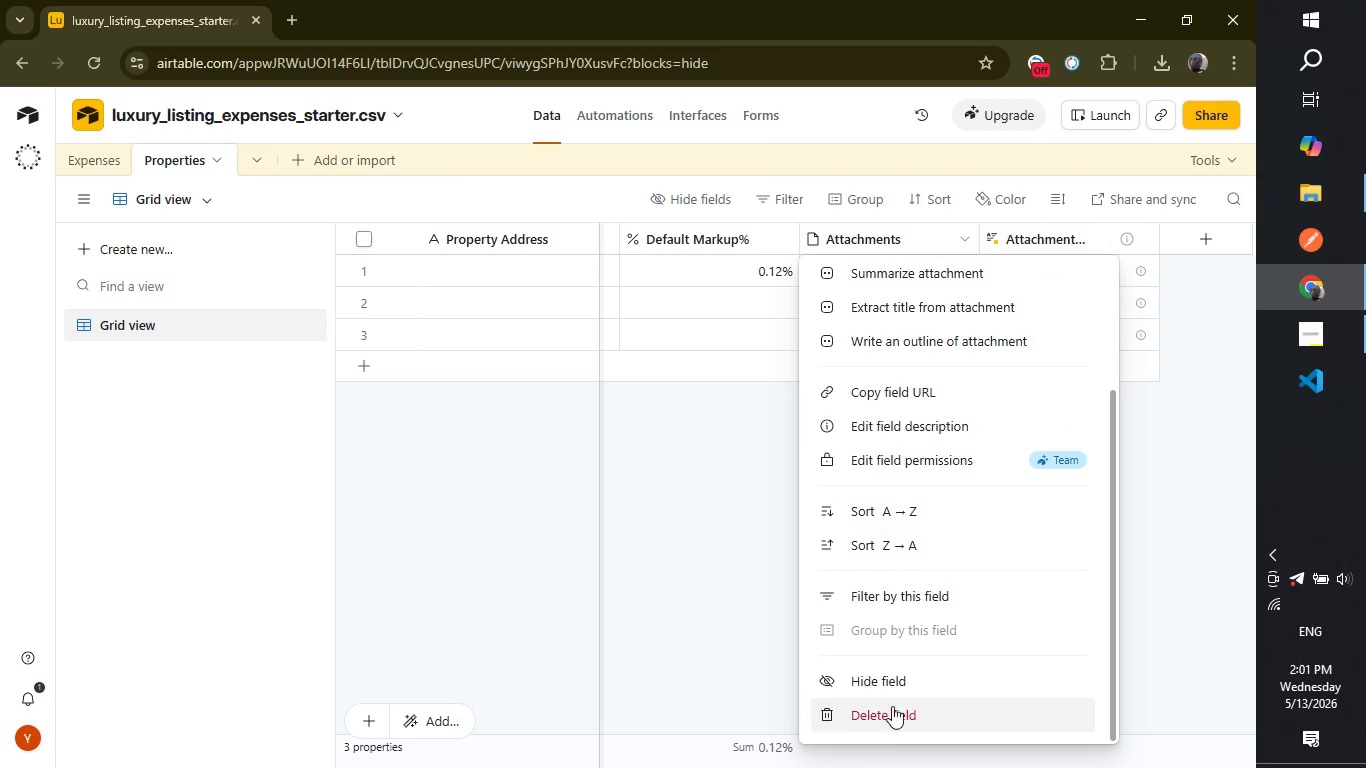 
left_click([893, 704])
 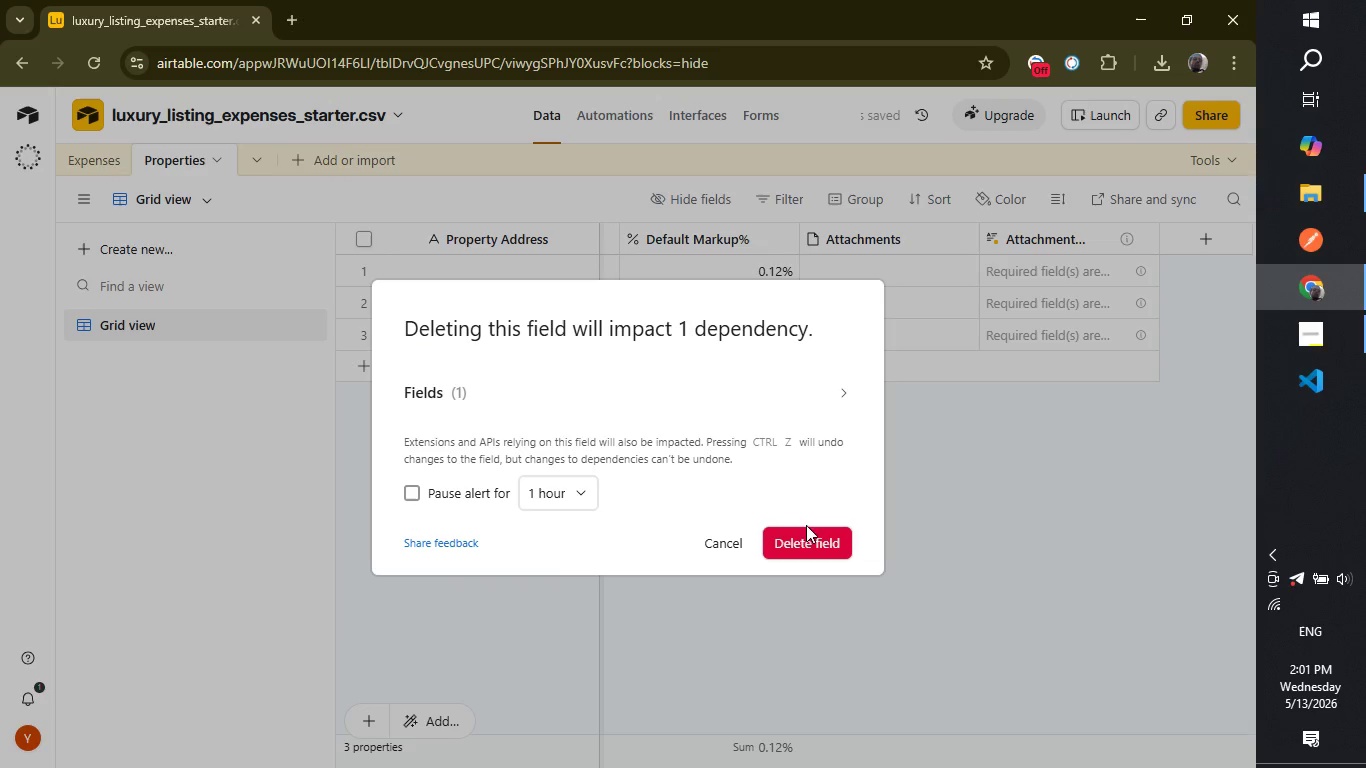 
left_click([806, 540])
 